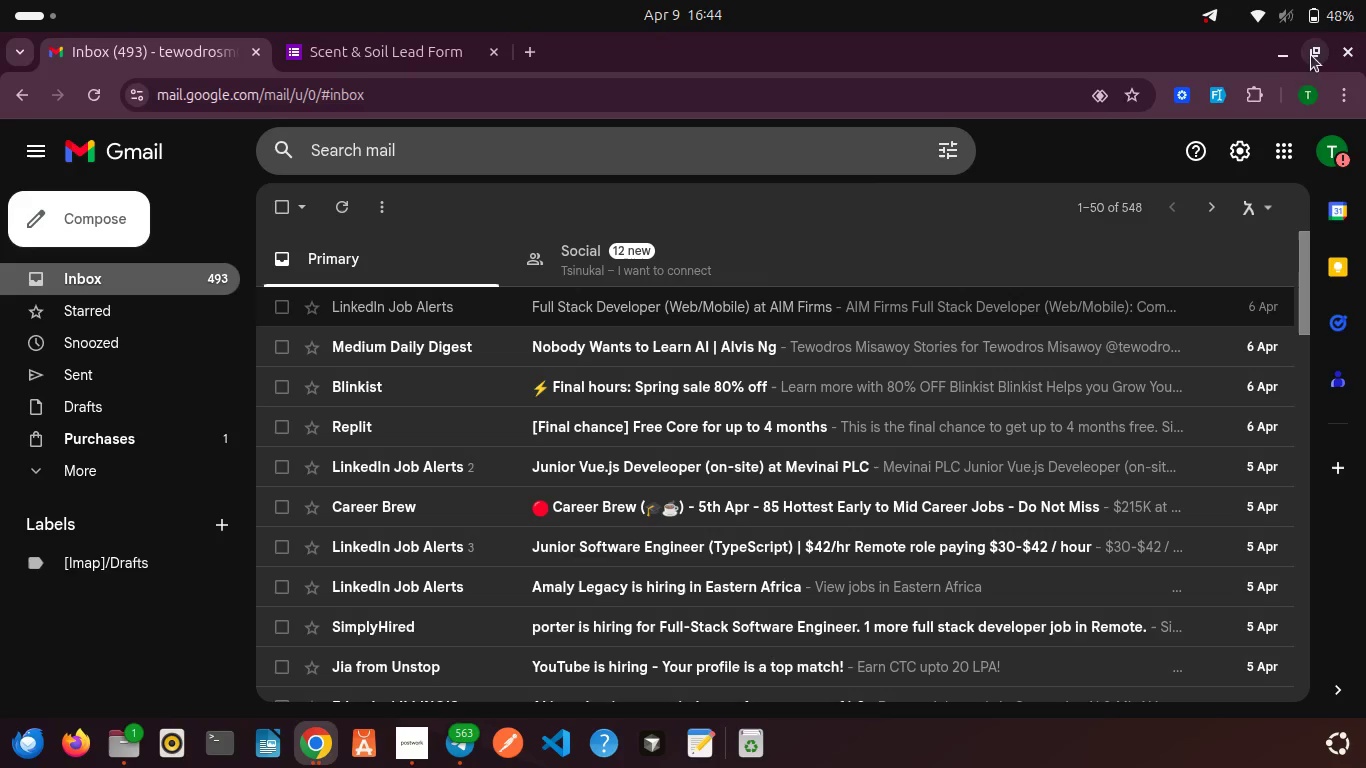 
left_click([1291, 52])
 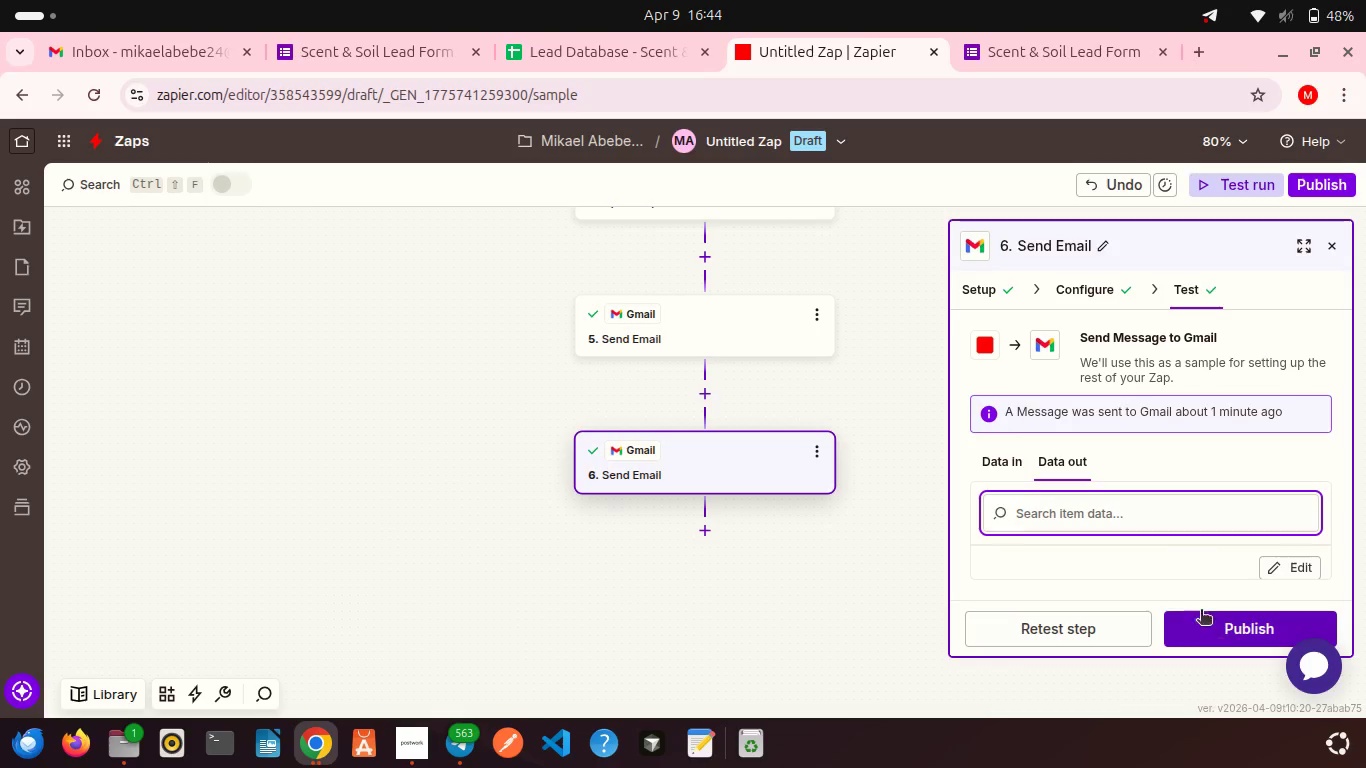 
scroll: coordinate [1132, 449], scroll_direction: down, amount: 4.0
 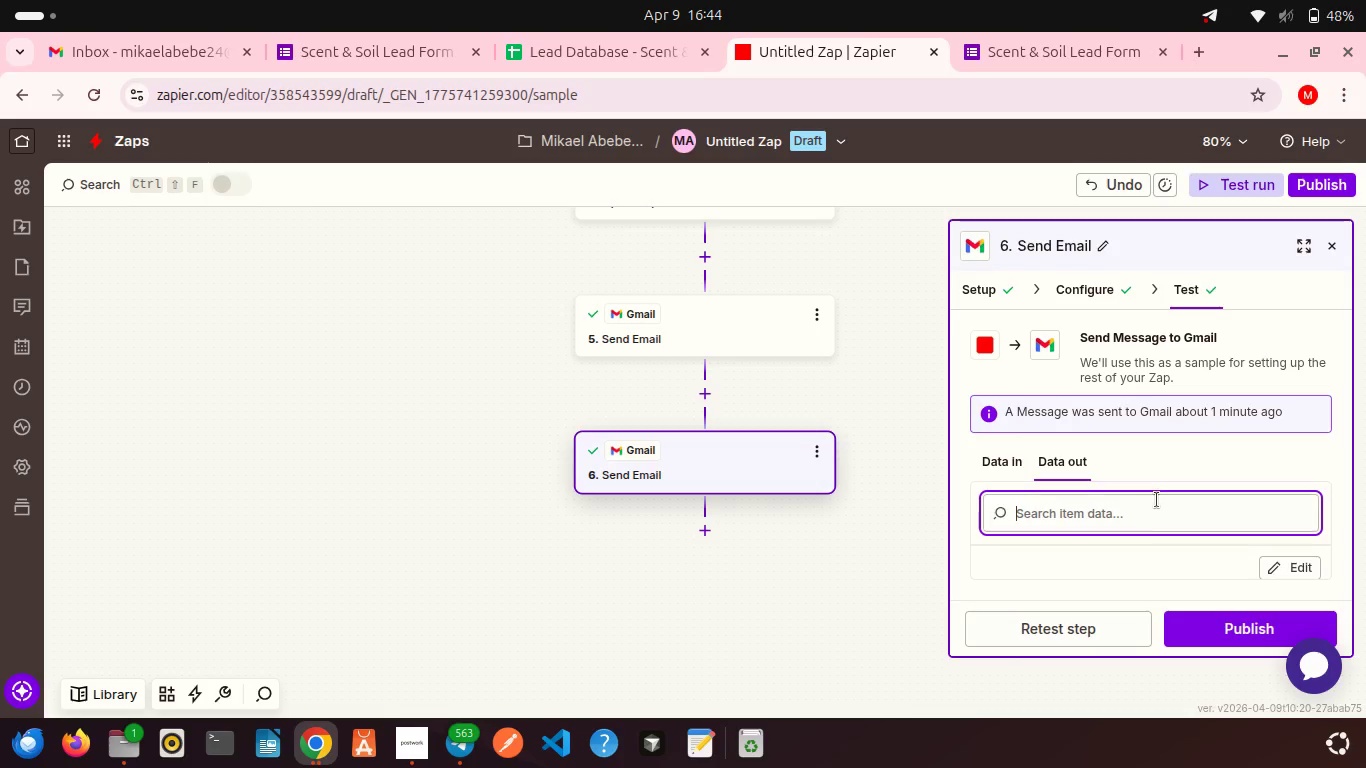 
scroll: coordinate [1157, 500], scroll_direction: up, amount: 2.0
 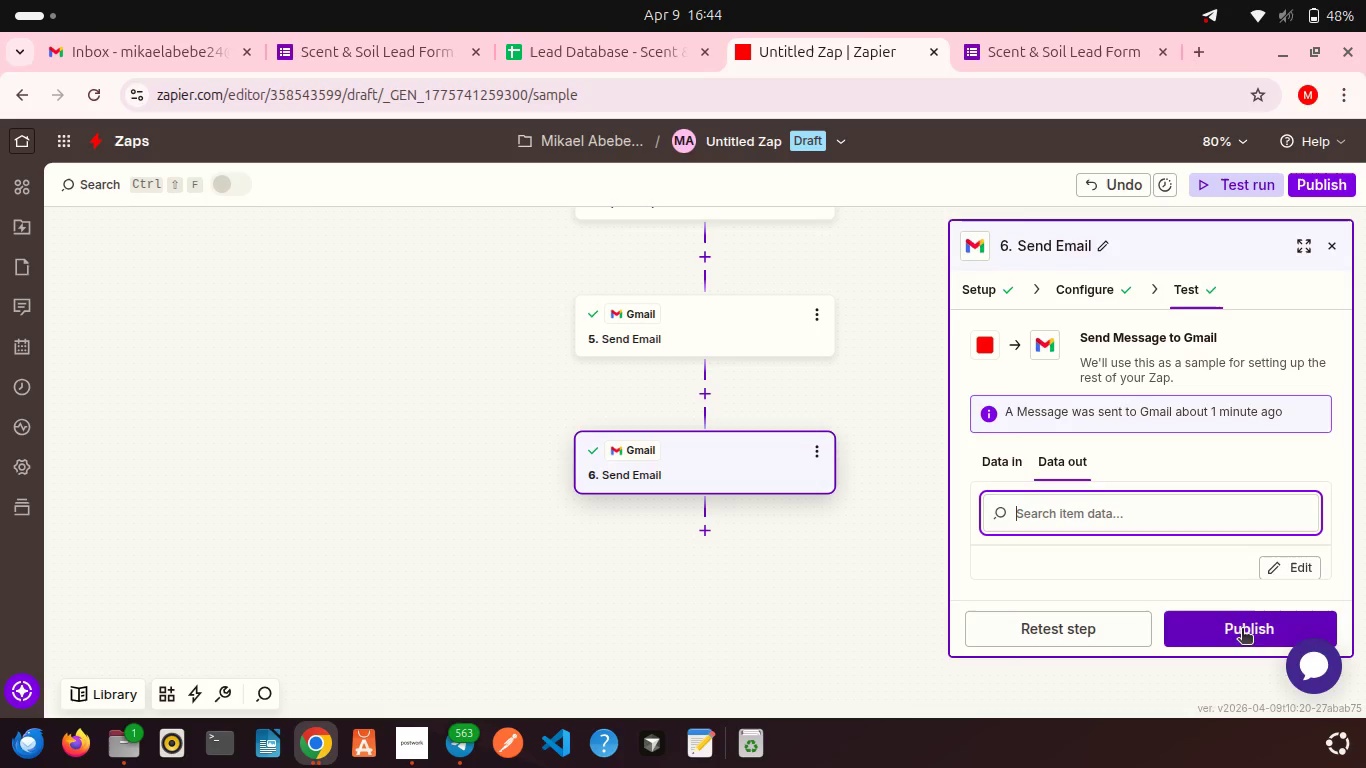 
wait(5.05)
 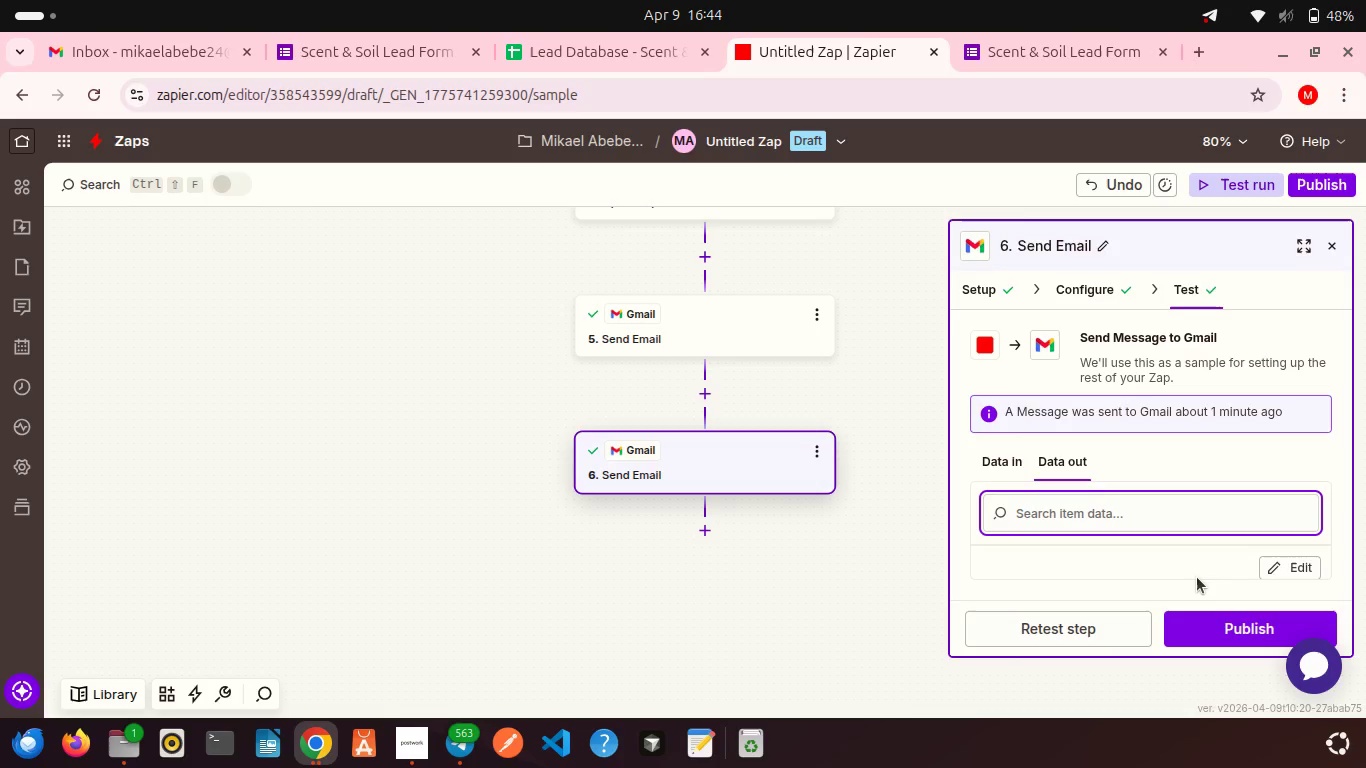 
left_click([1231, 627])
 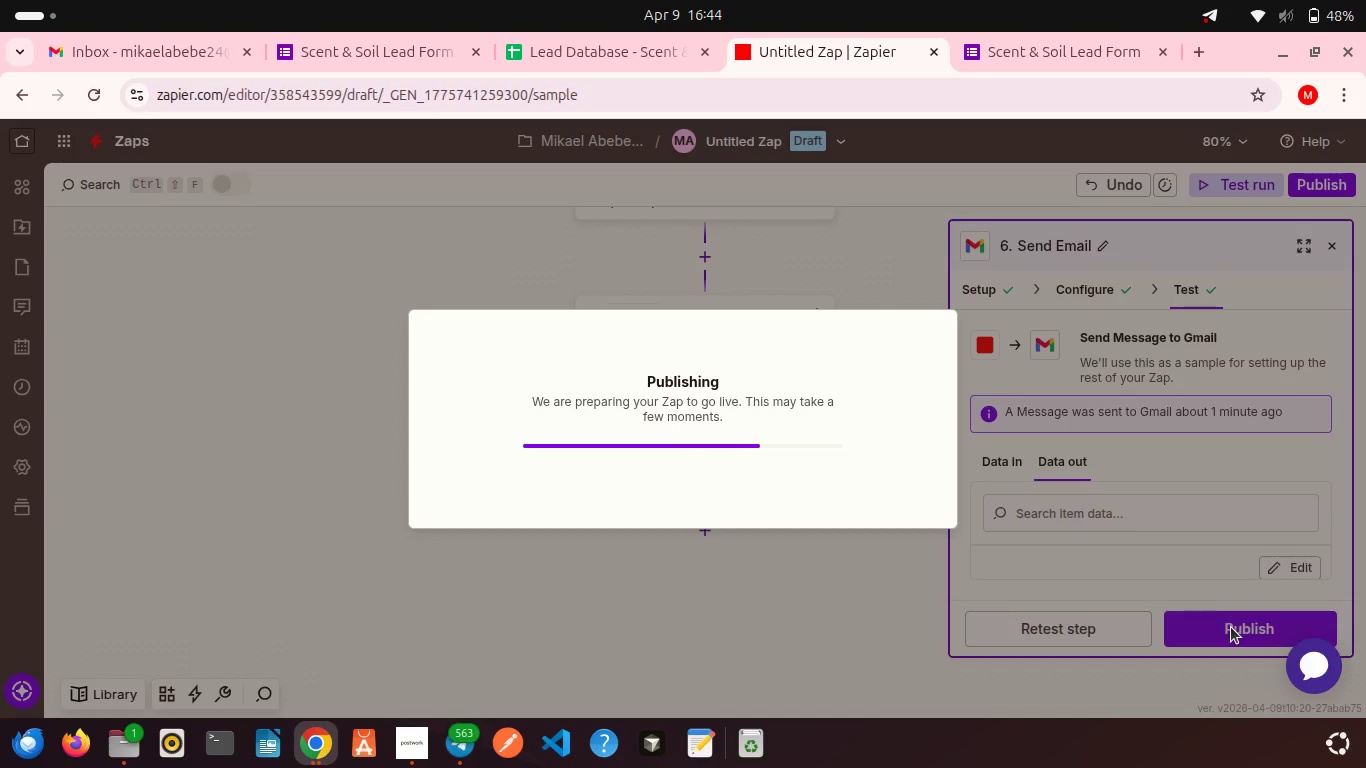 
wait(8.95)
 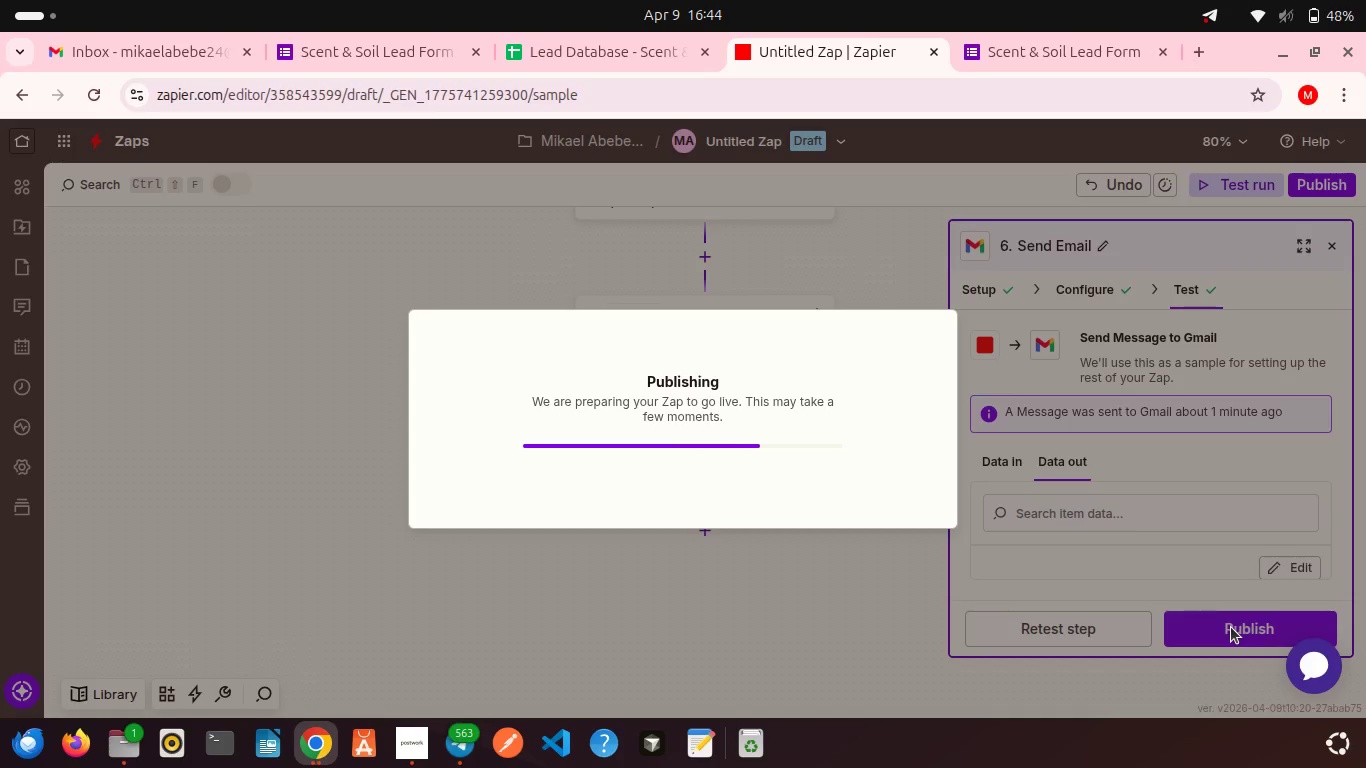 
left_click([964, 290])
 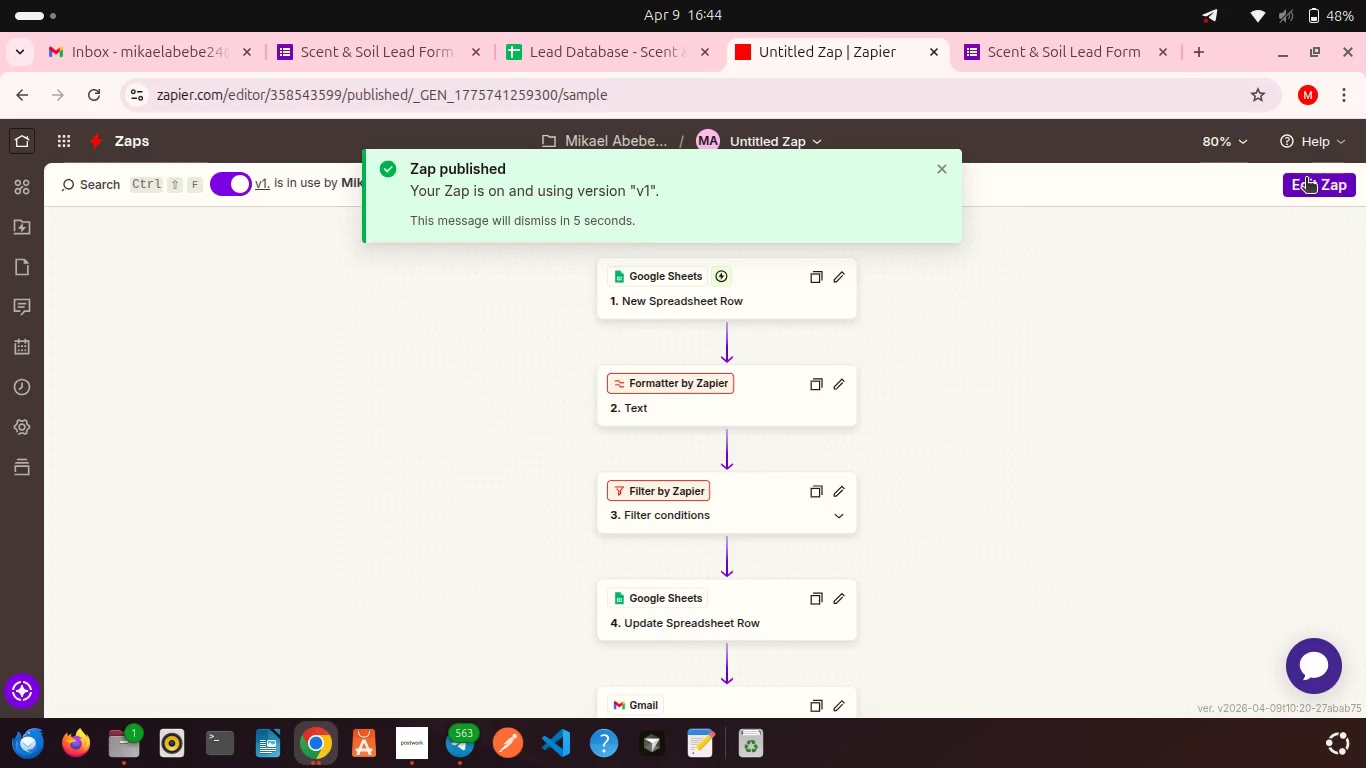 
left_click([1301, 178])
 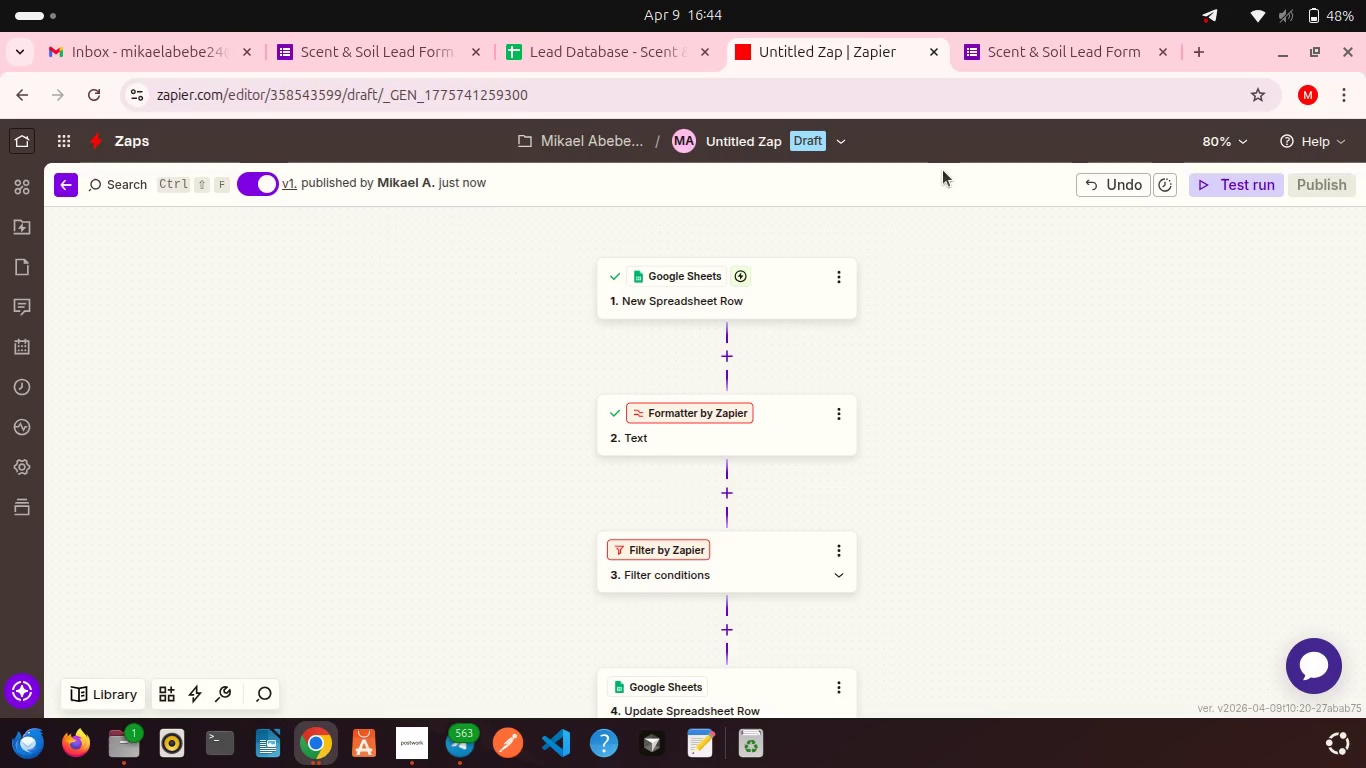 
wait(5.37)
 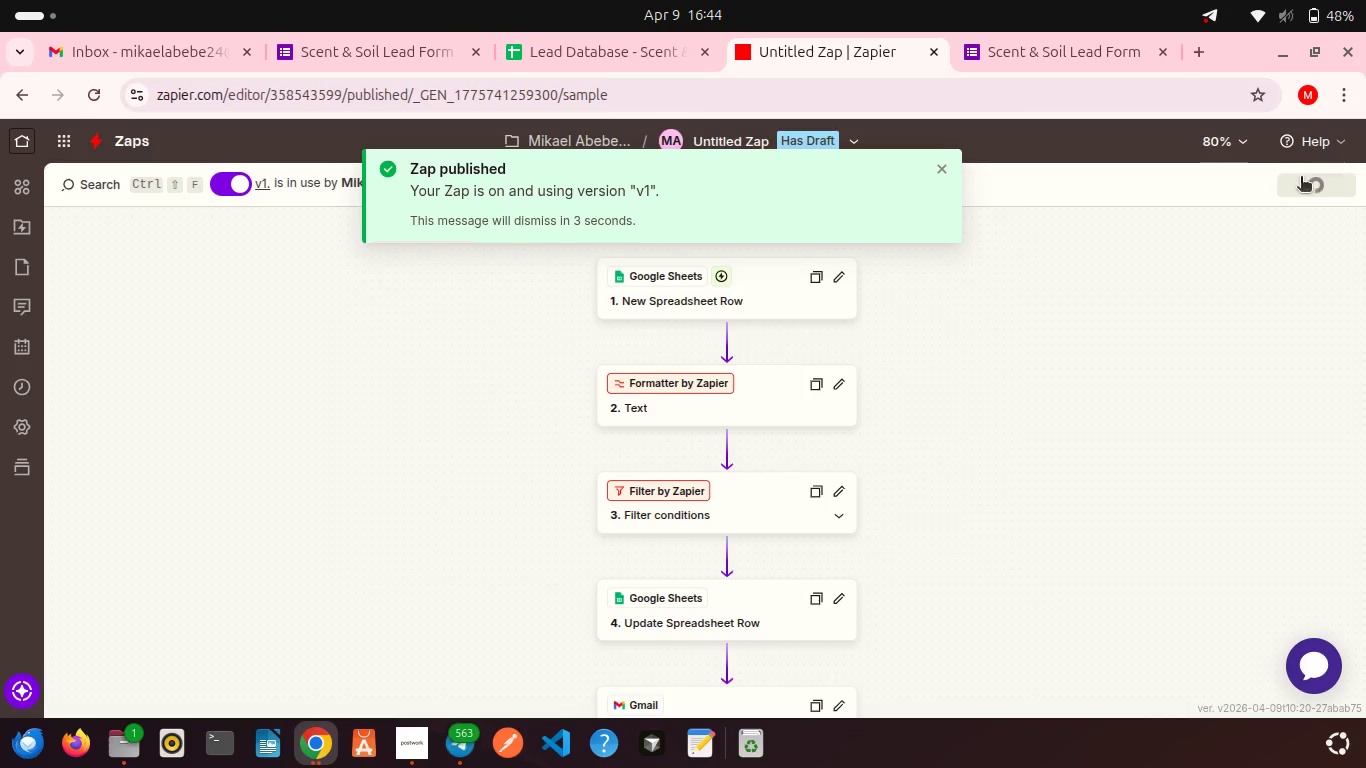 
left_click([1246, 187])
 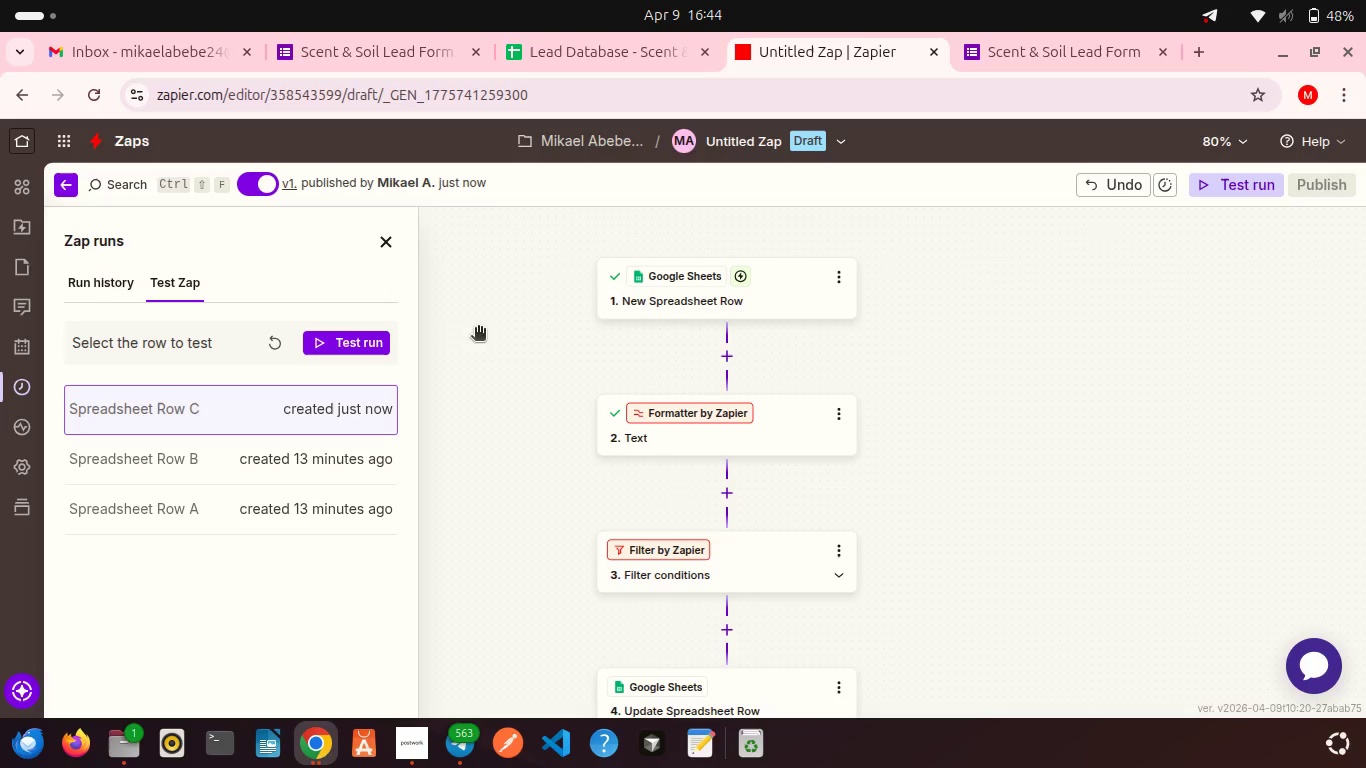 
left_click([351, 351])
 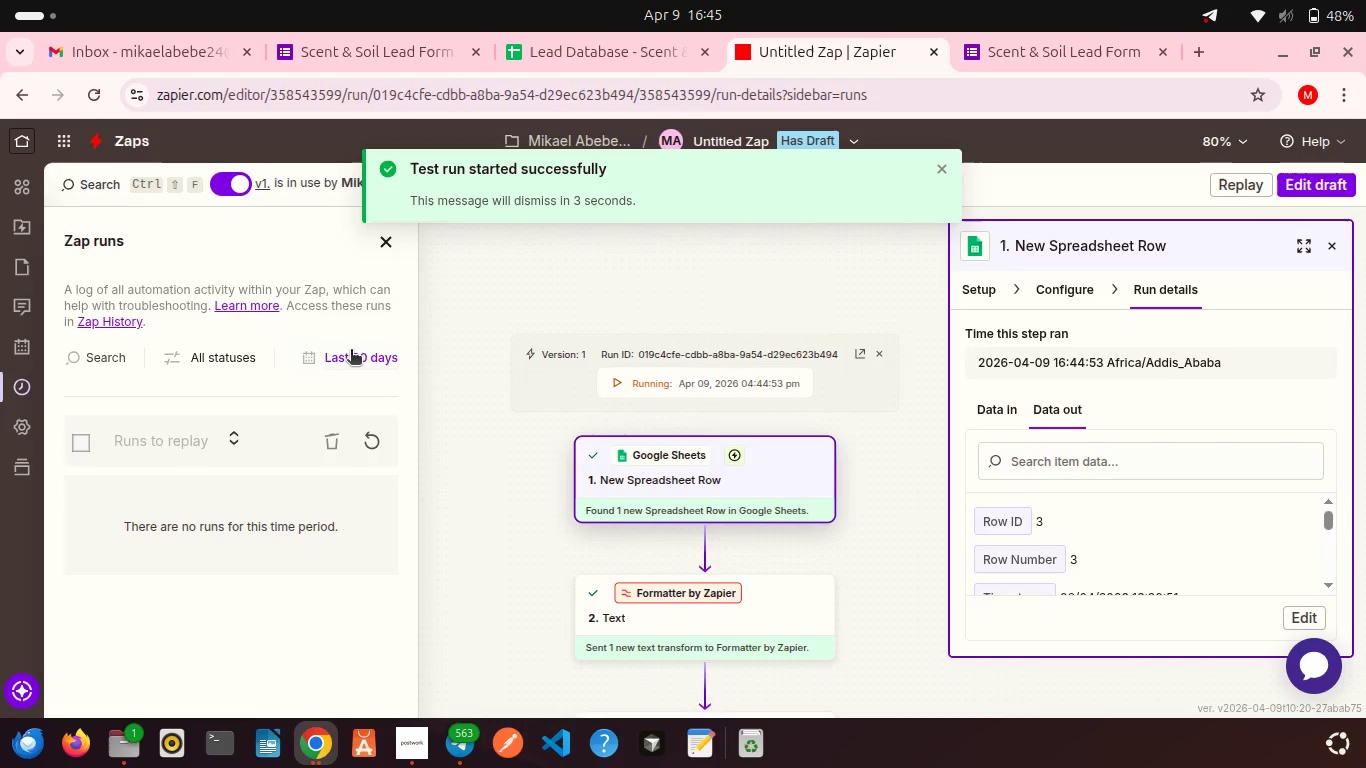 
wait(14.16)
 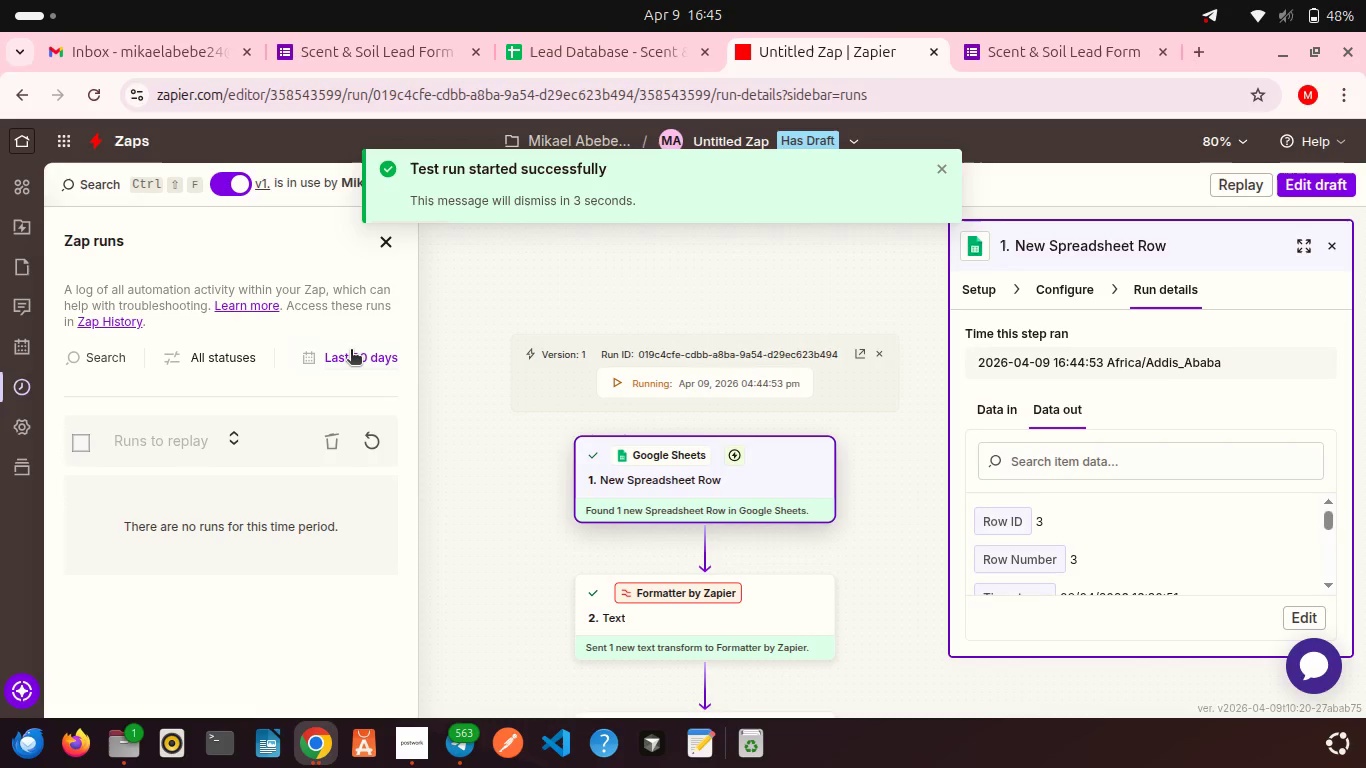 
scroll: coordinate [358, 545], scroll_direction: down, amount: 12.0
 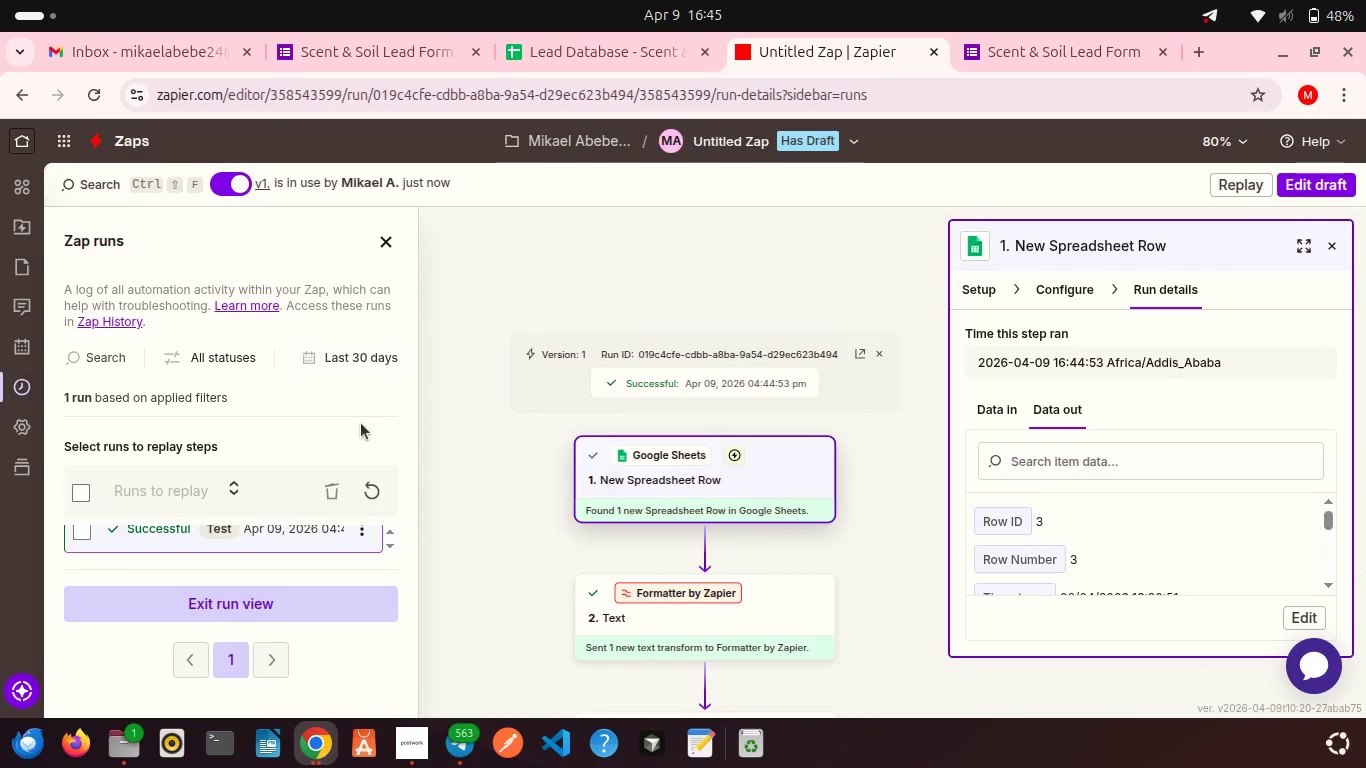 
scroll: coordinate [361, 423], scroll_direction: up, amount: 2.0
 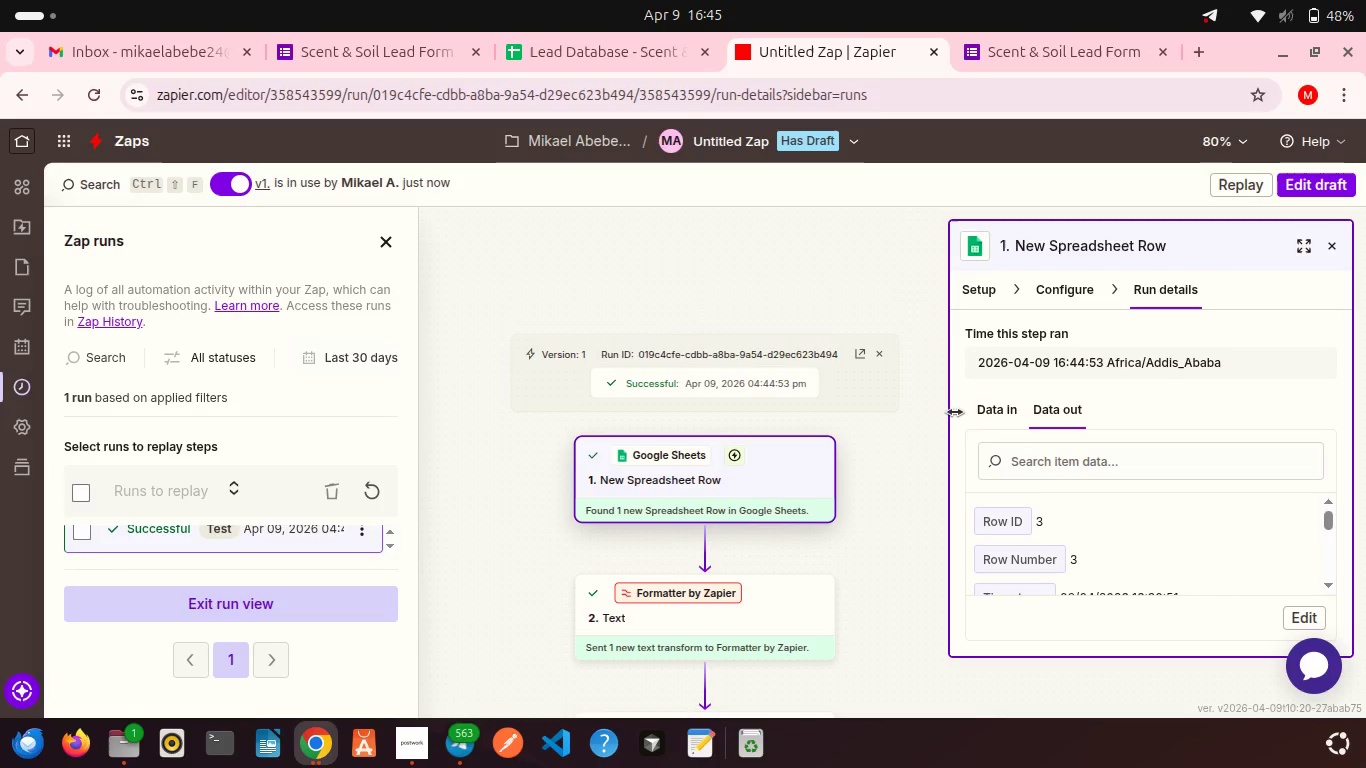 
scroll: coordinate [908, 464], scroll_direction: down, amount: 15.0
 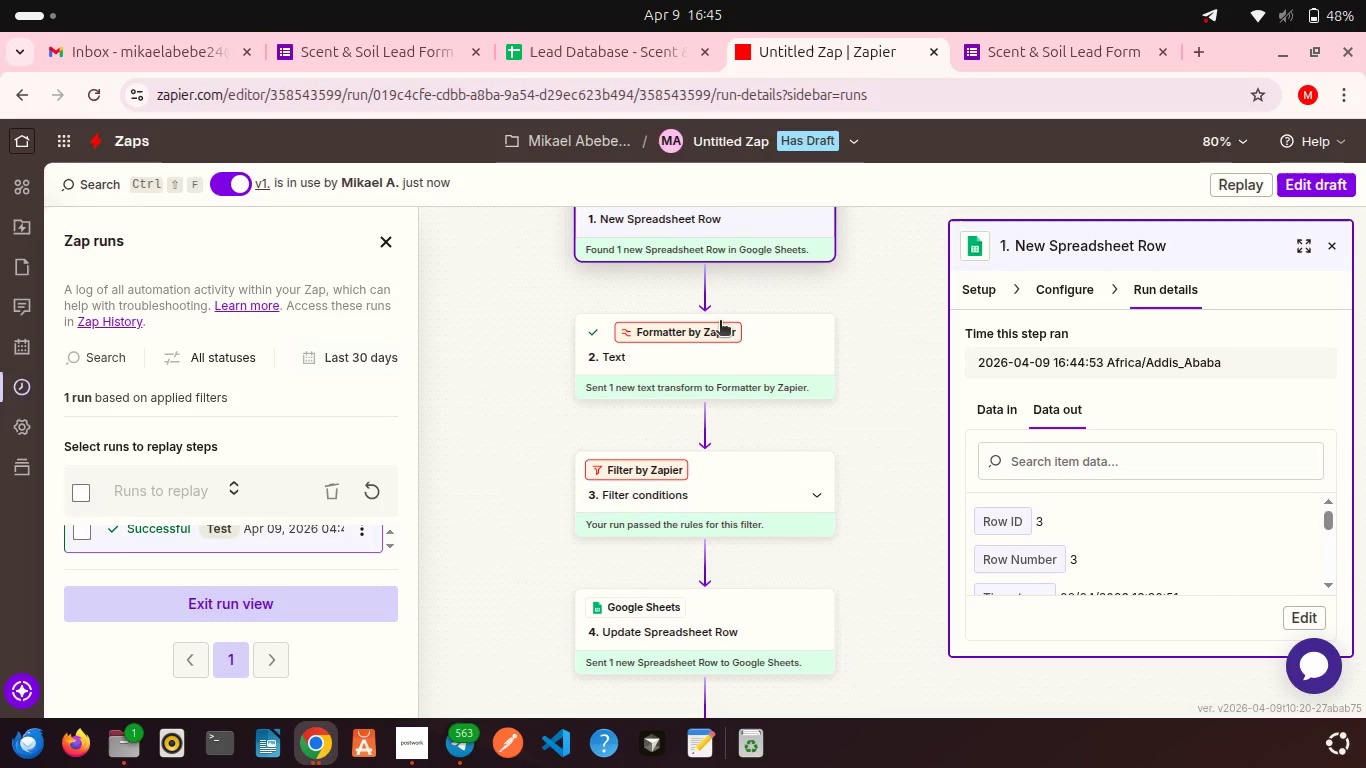 
wait(6.69)
 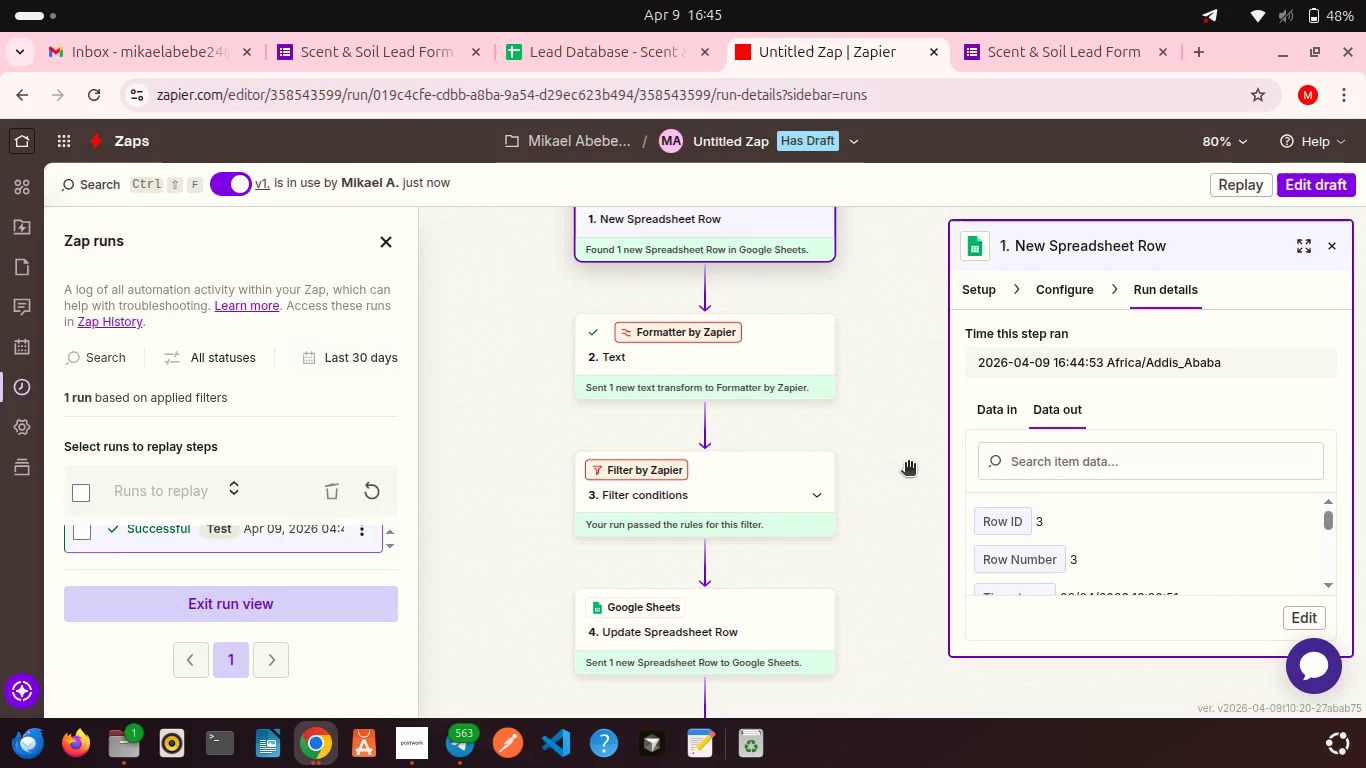 
left_click([388, 228])
 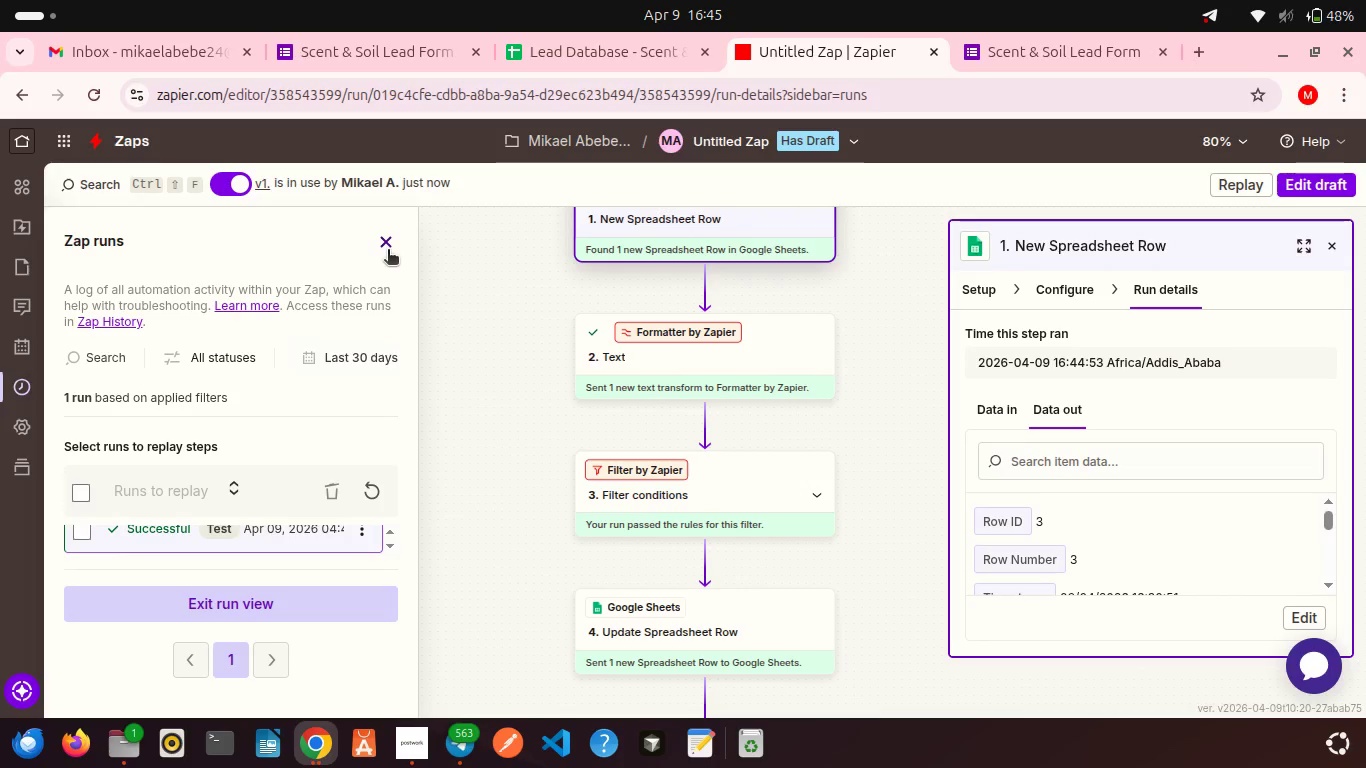 
left_click([388, 251])
 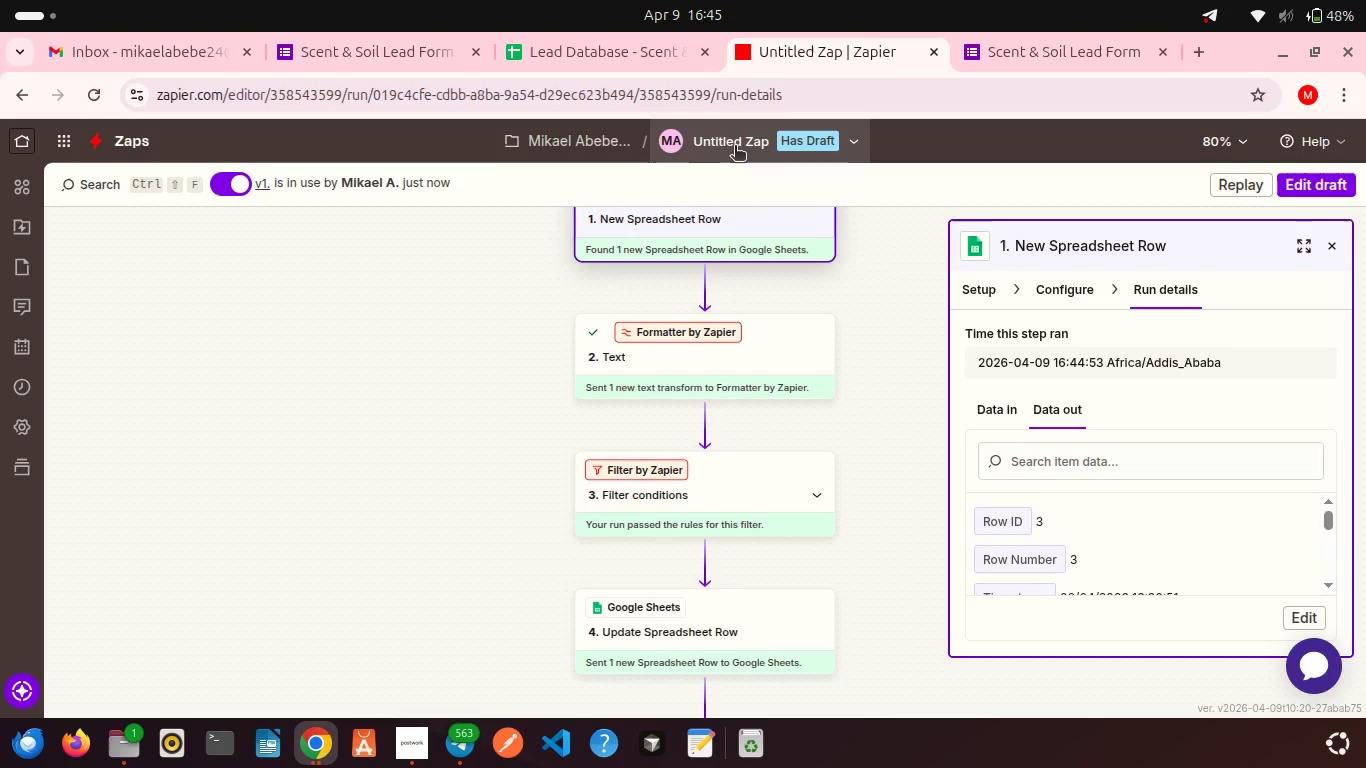 
double_click([714, 132])
 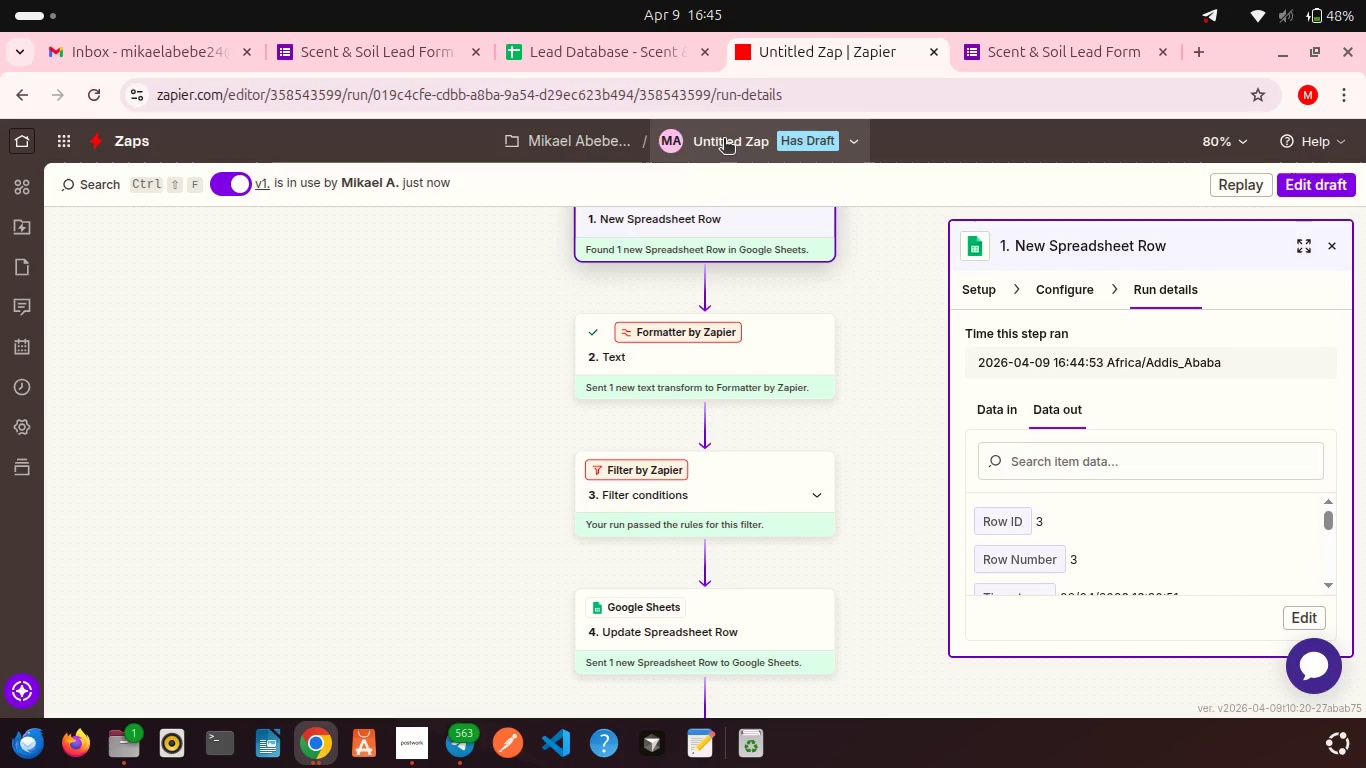 
double_click([724, 140])
 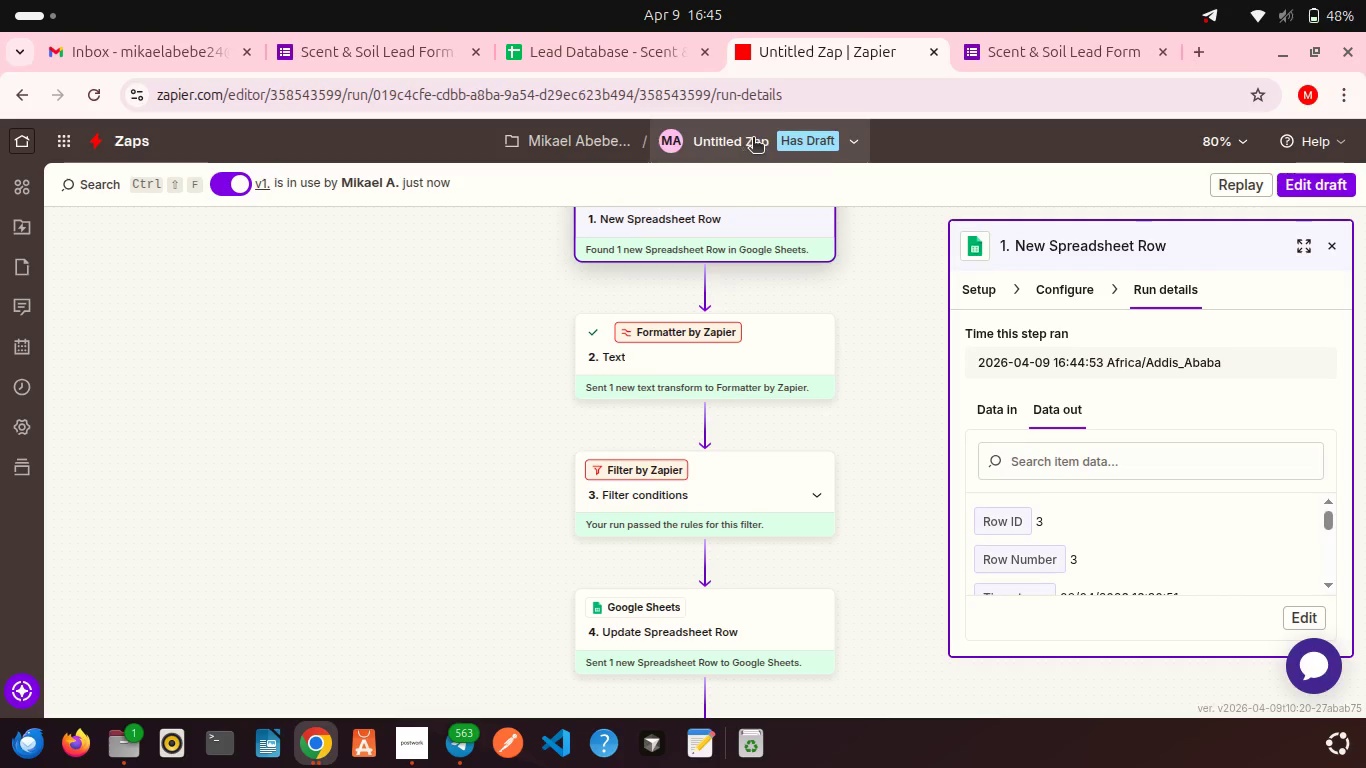 
left_click([753, 139])
 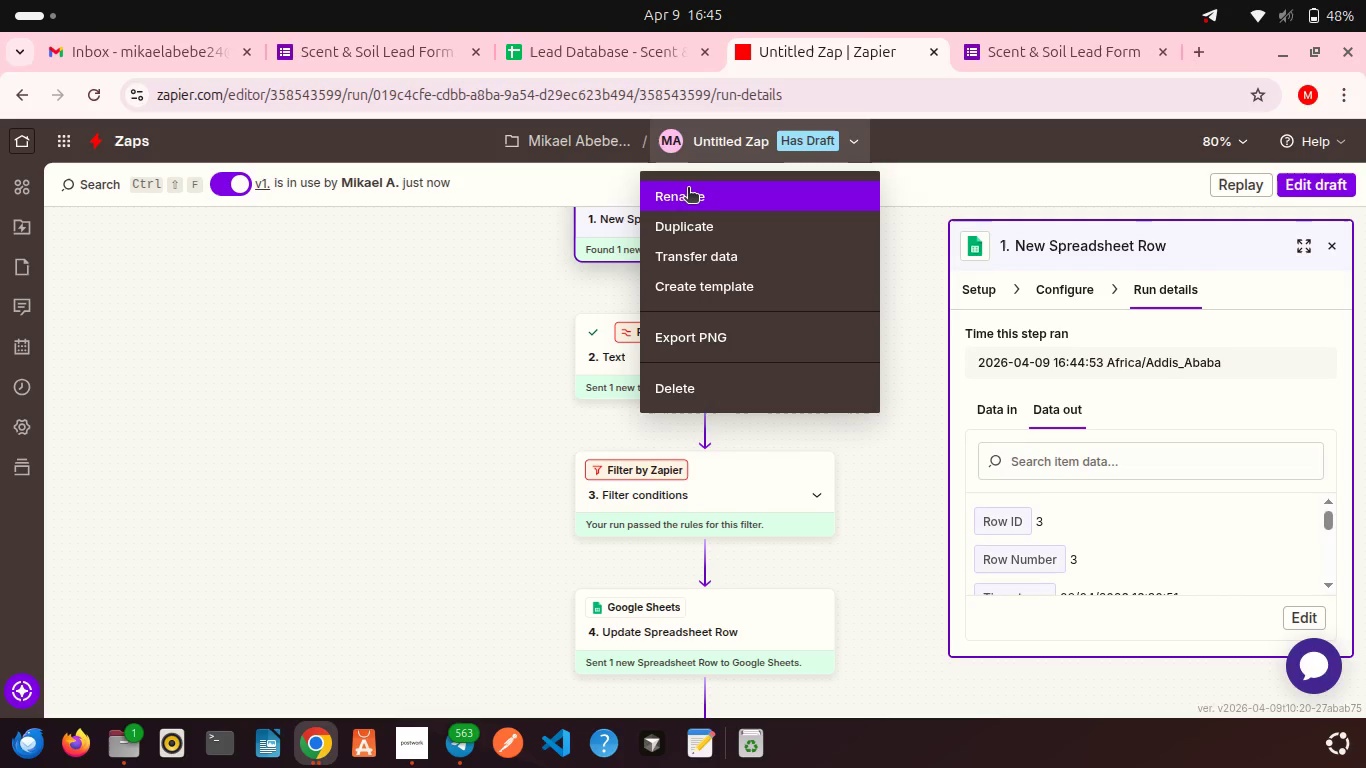 
left_click([688, 189])
 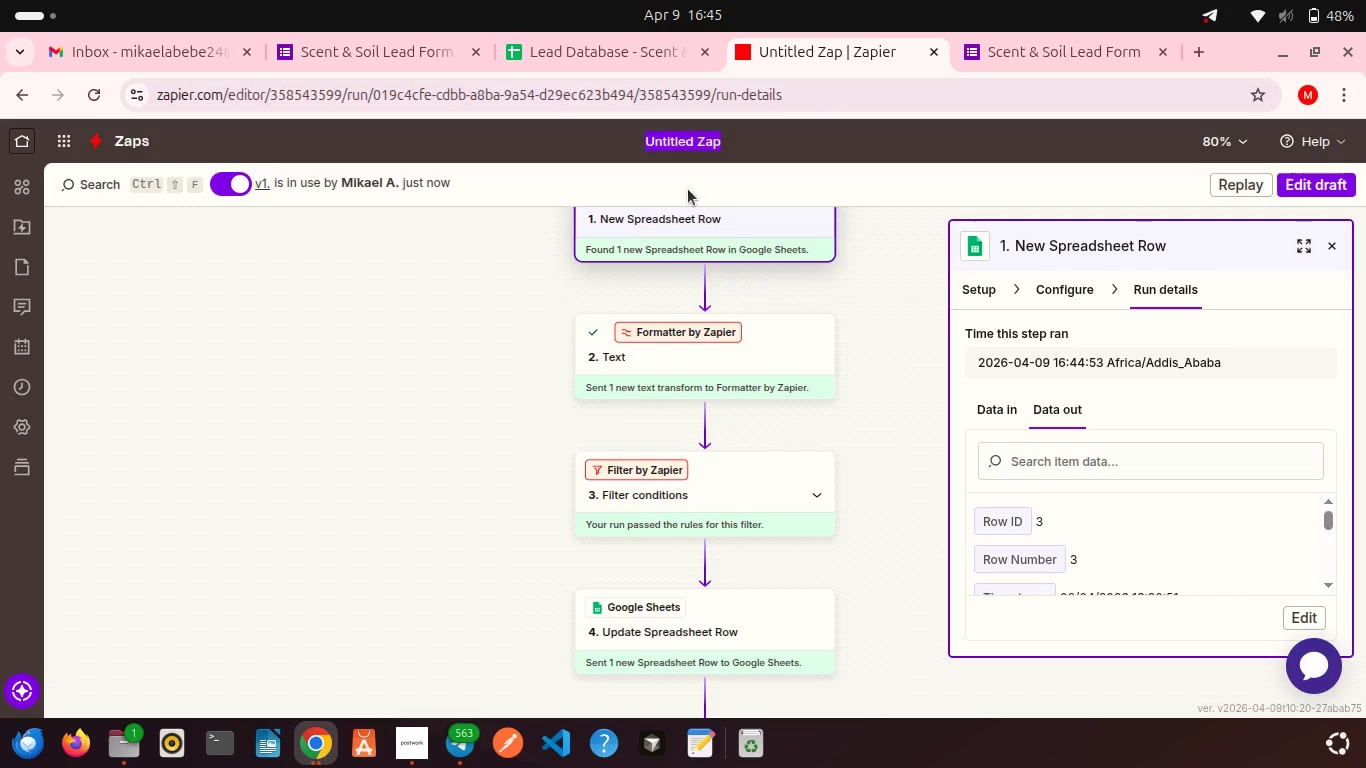 
type(Scent & )
 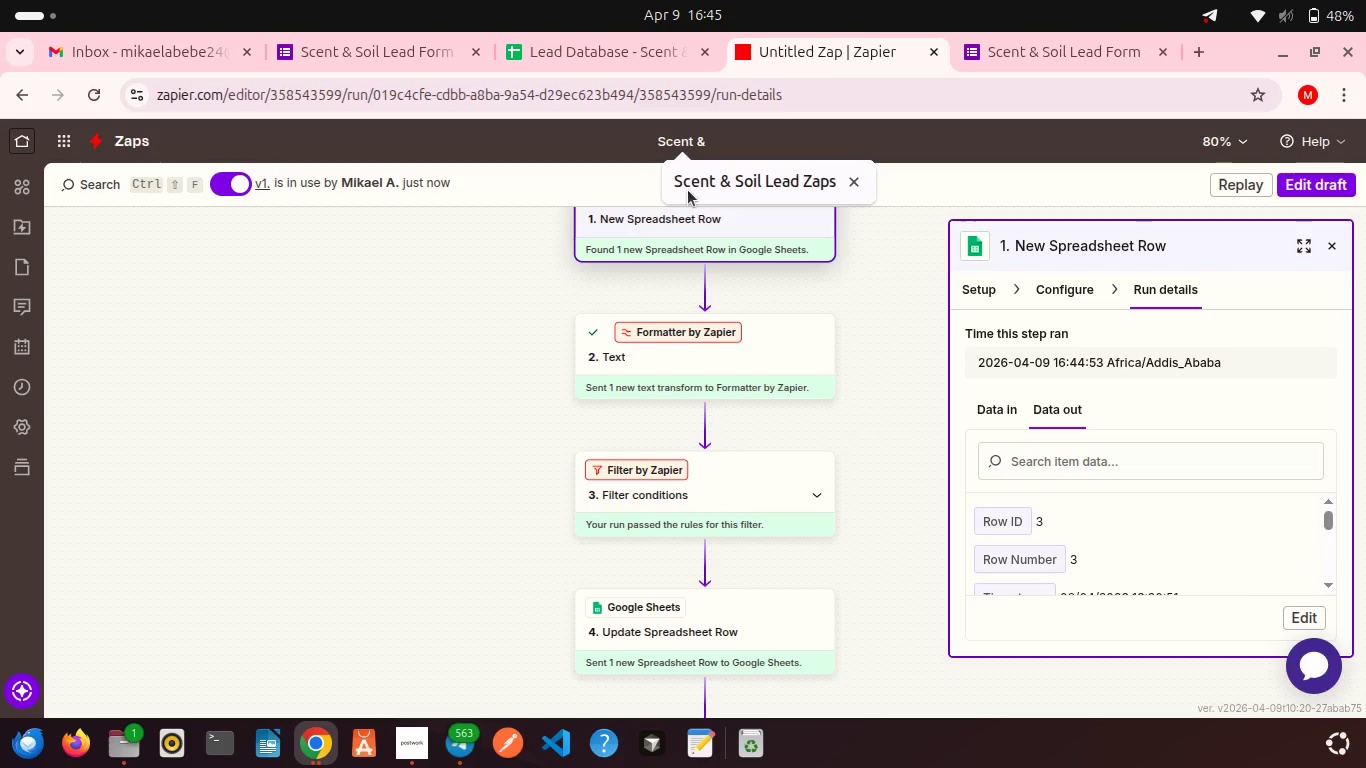 
left_click([747, 186])
 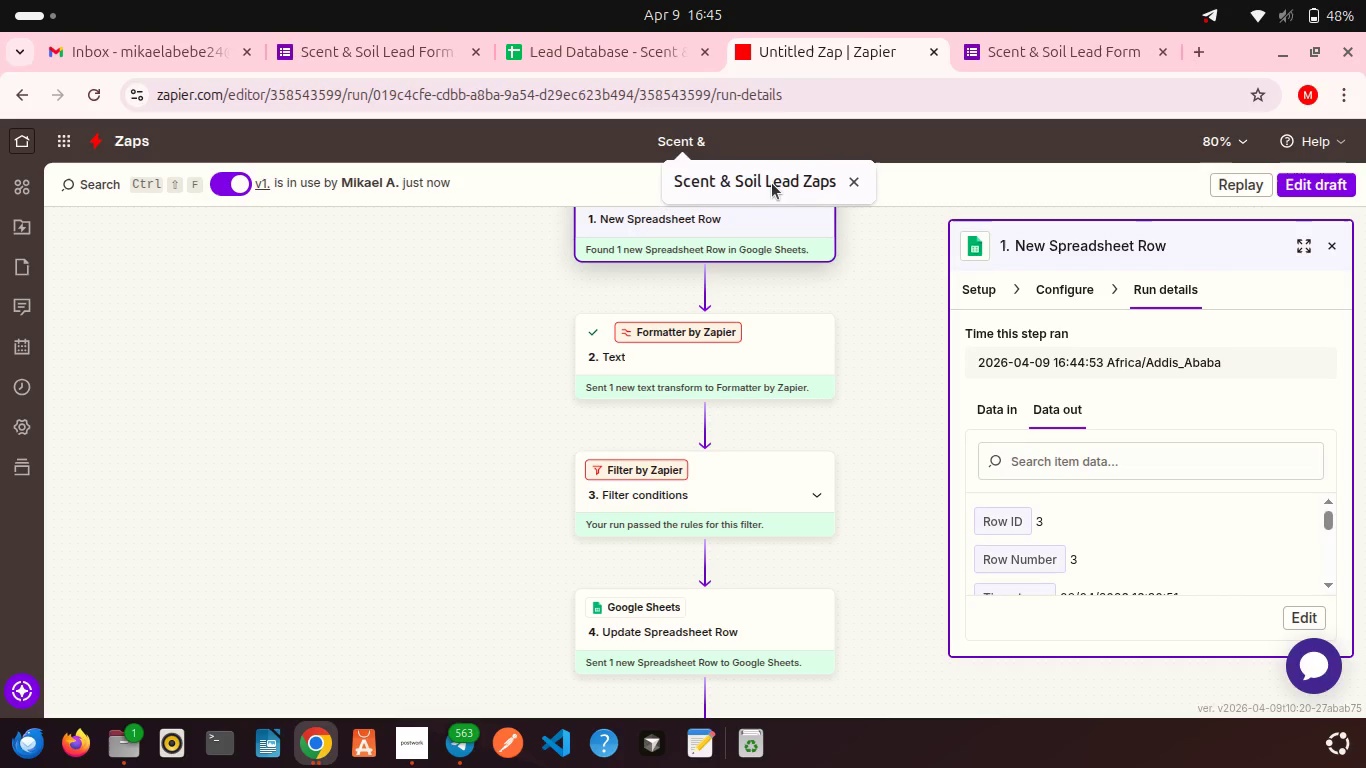 
left_click([772, 183])
 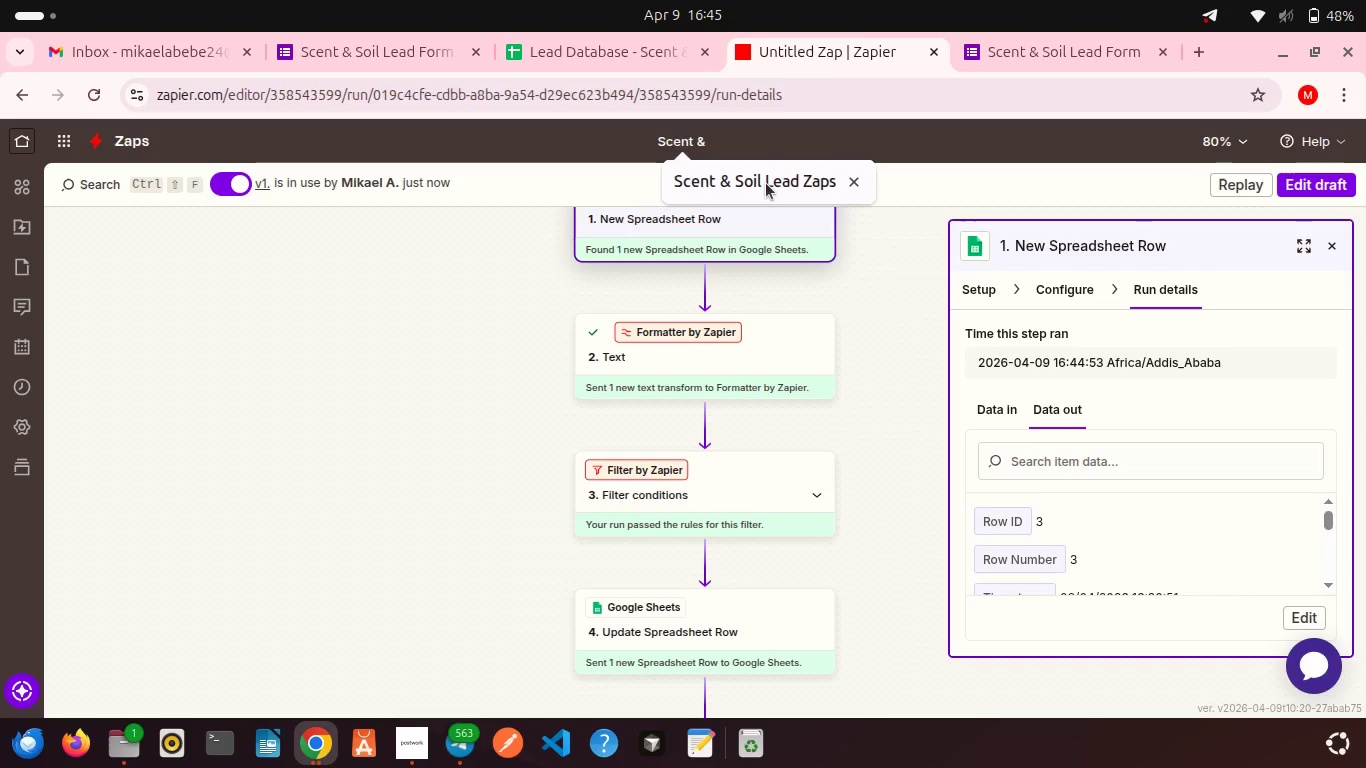 
type(Soil Lead Zaps)
 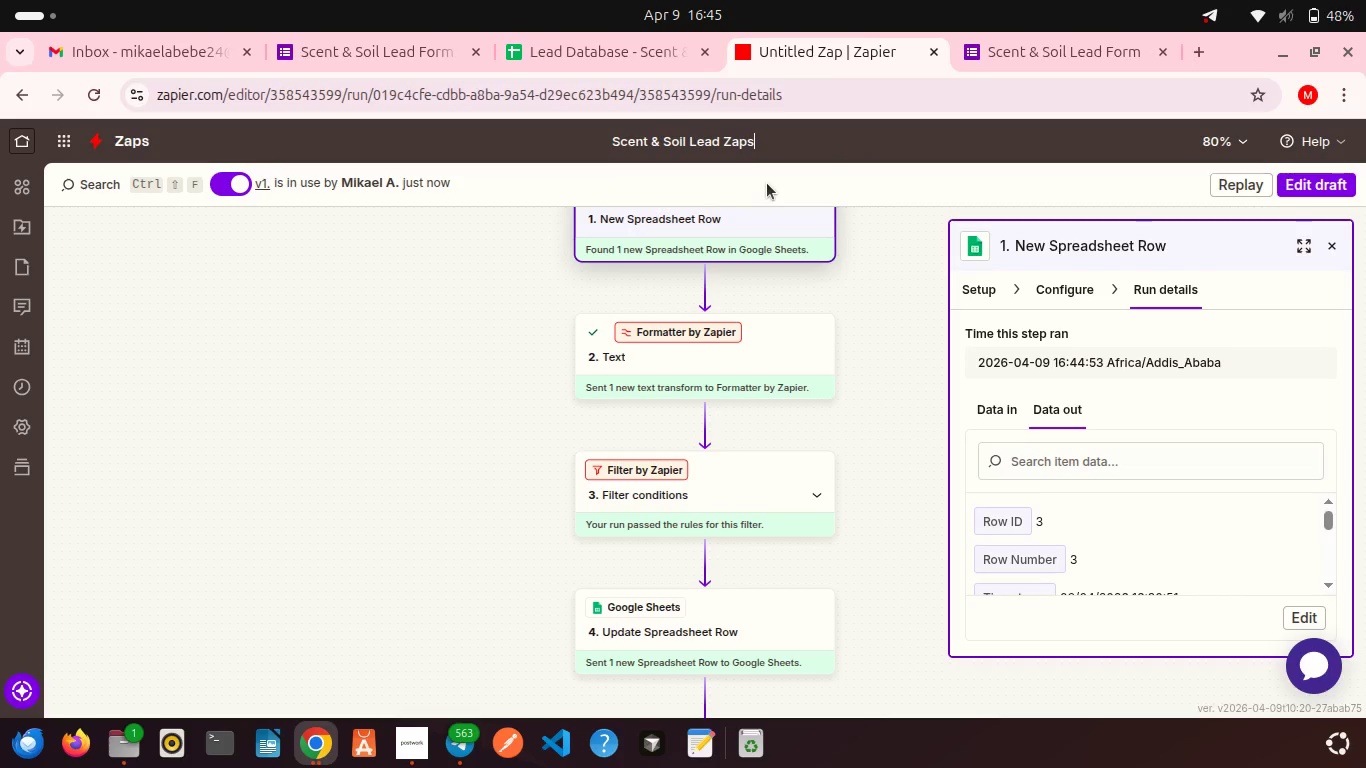 
left_click([869, 262])
 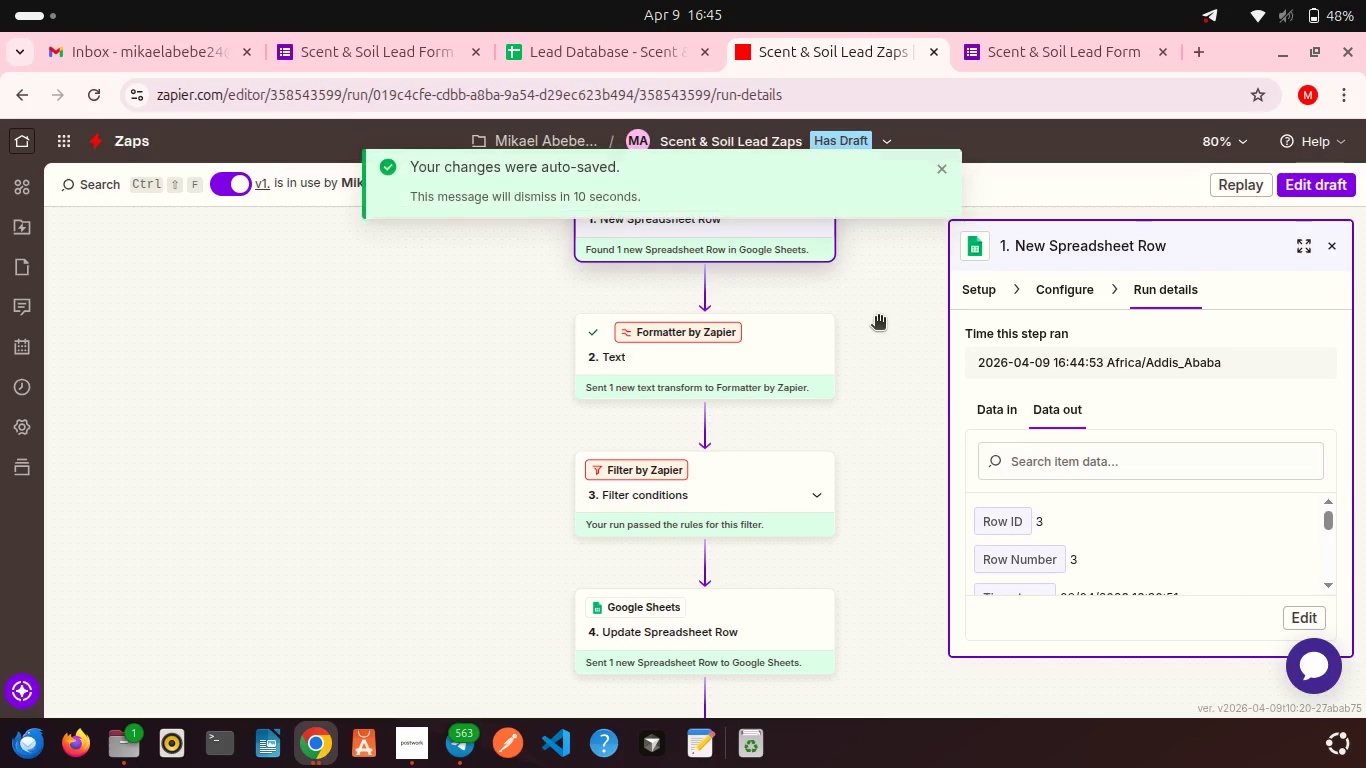 
scroll: coordinate [878, 318], scroll_direction: down, amount: 4.0
 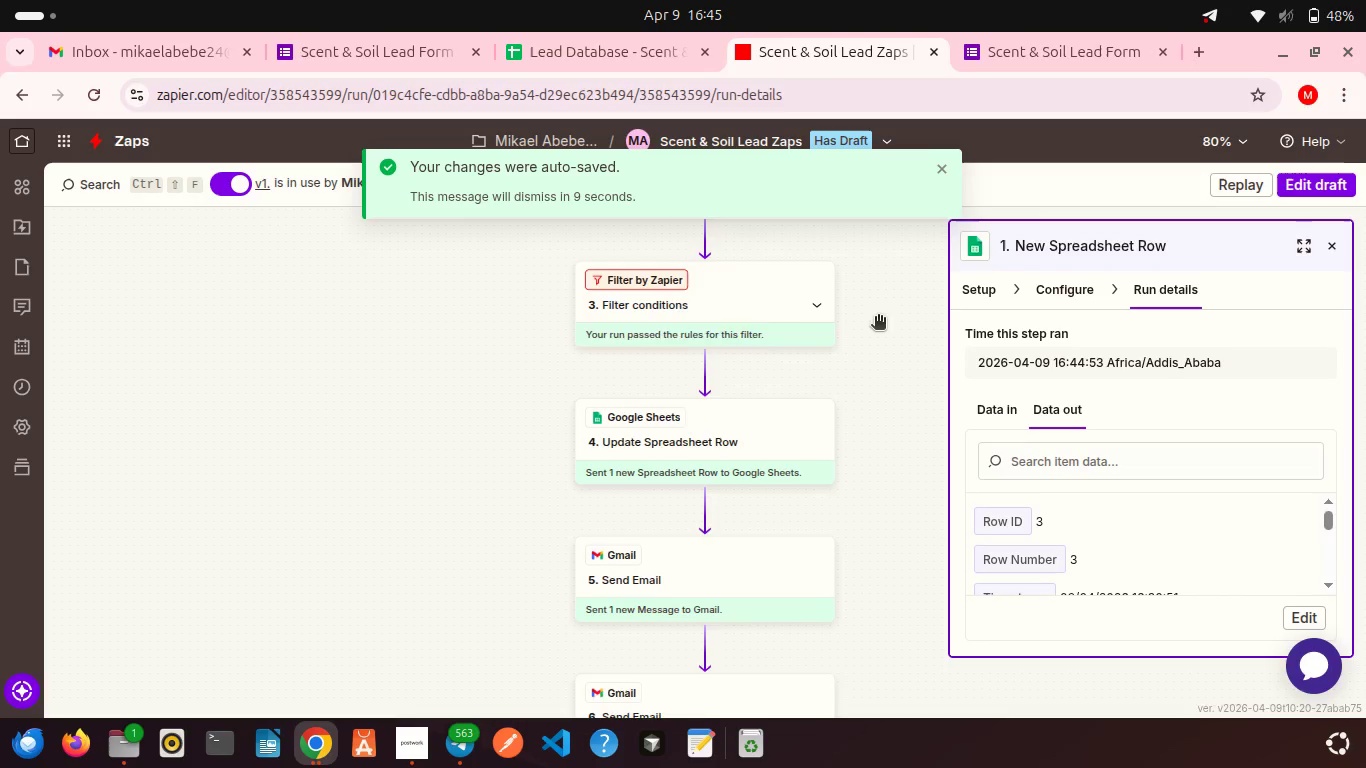 
scroll: coordinate [878, 318], scroll_direction: up, amount: 4.0
 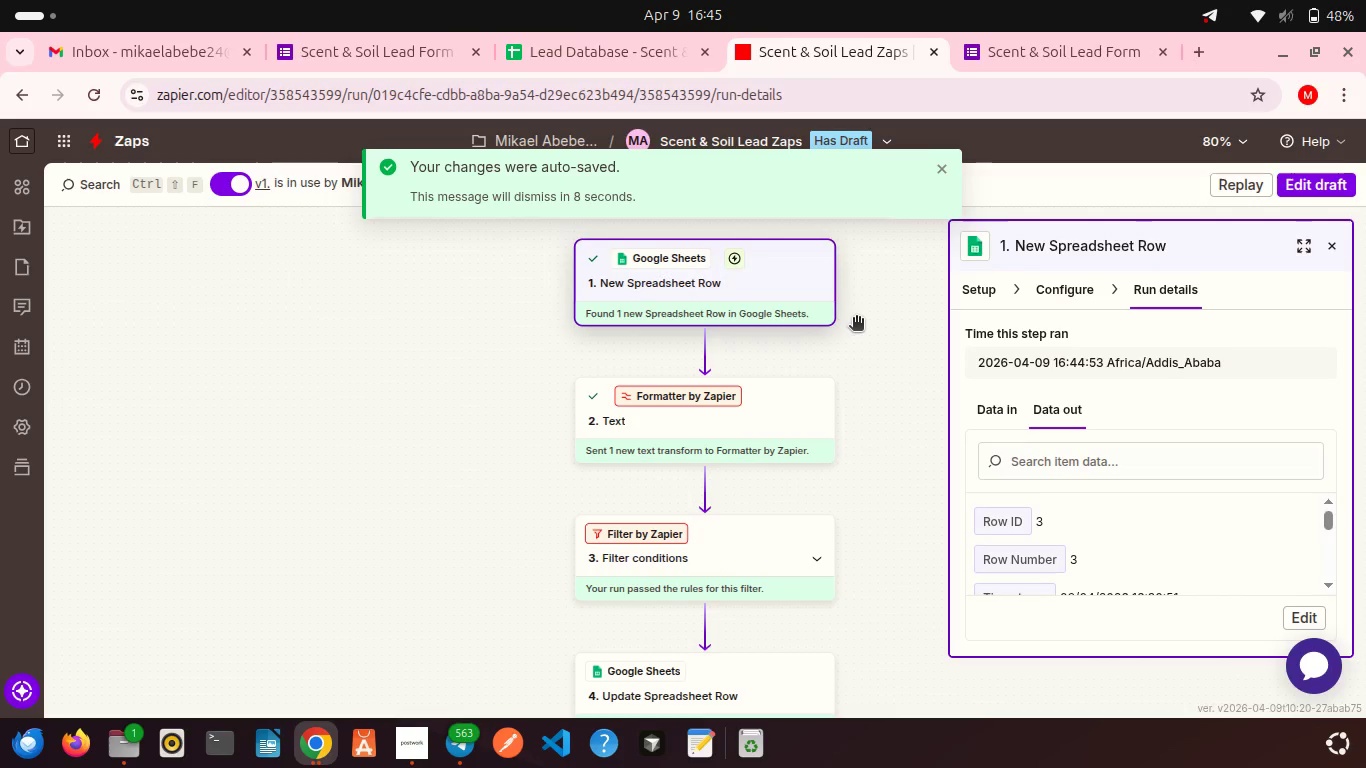 
scroll: coordinate [891, 386], scroll_direction: down, amount: 3.0
 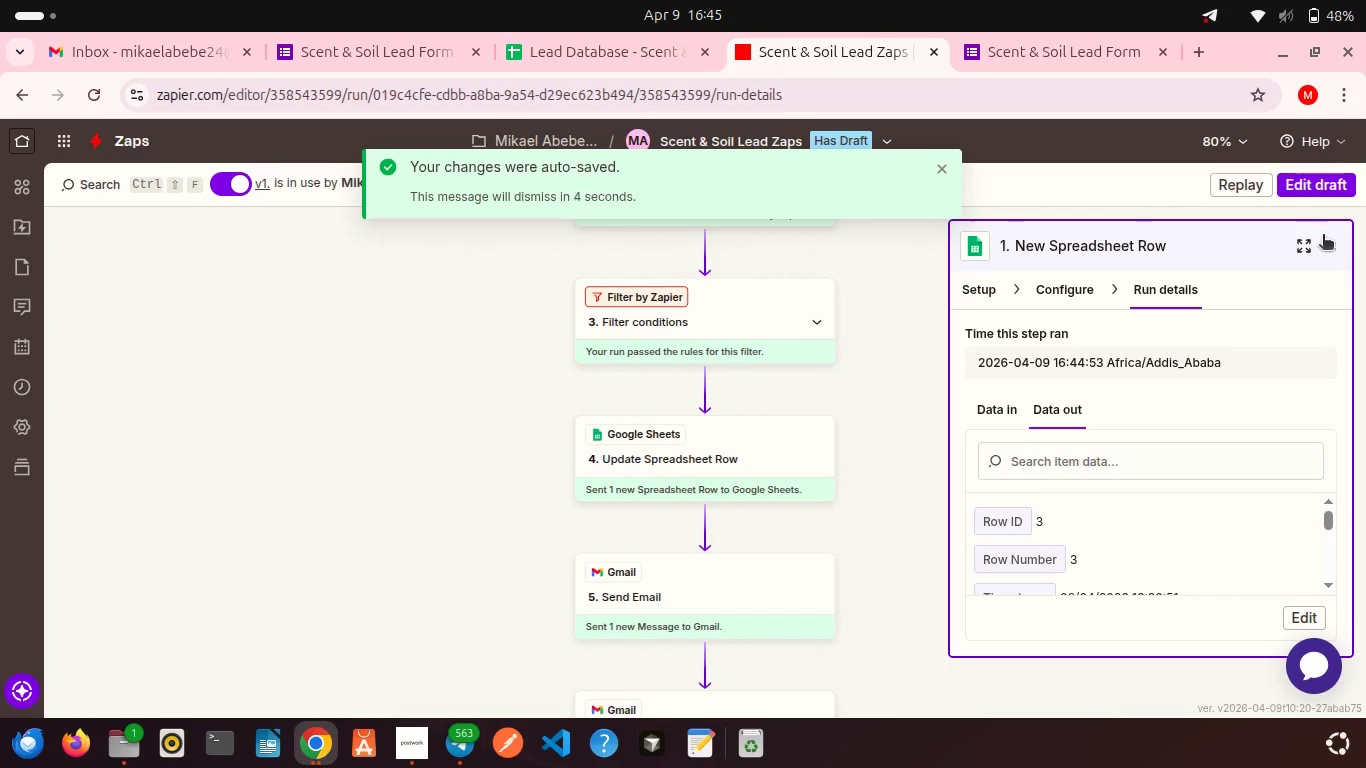 
left_click([1324, 240])
 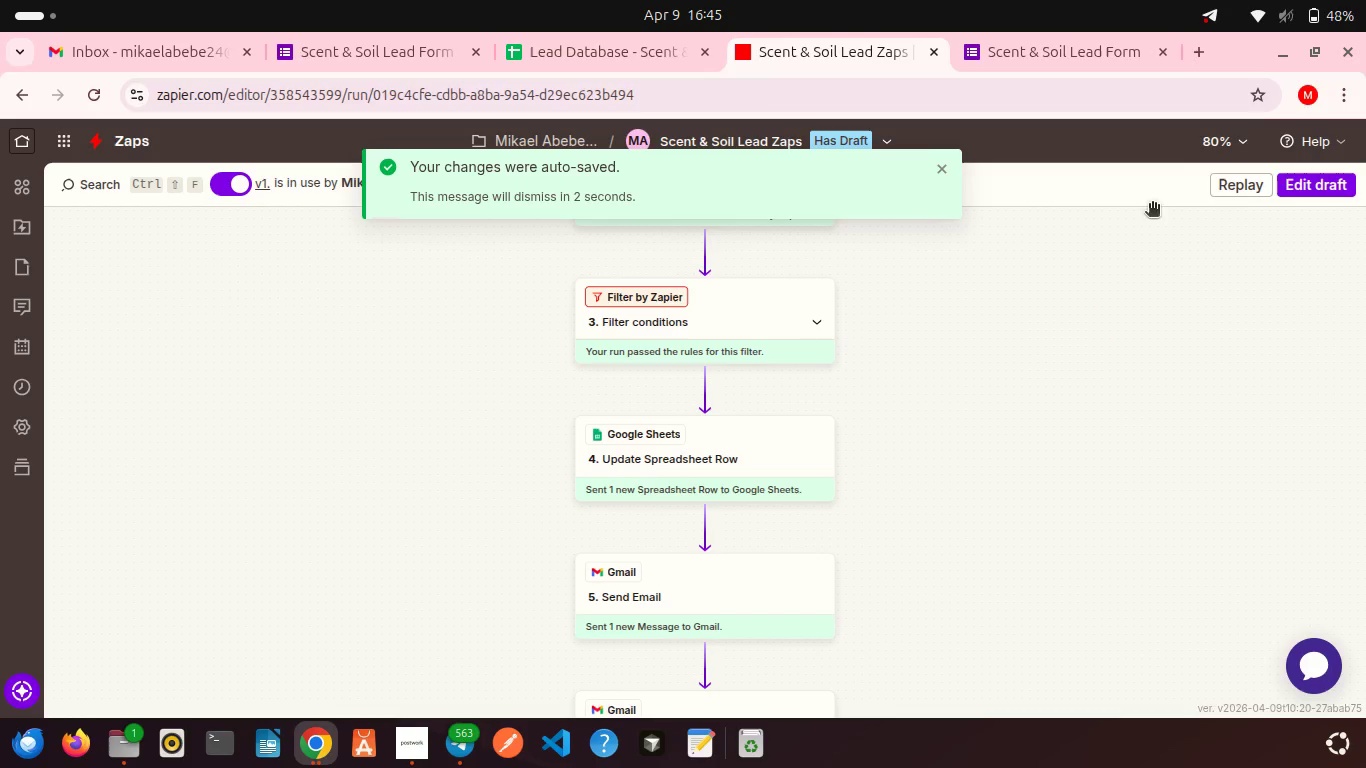 
left_click([1195, 142])
 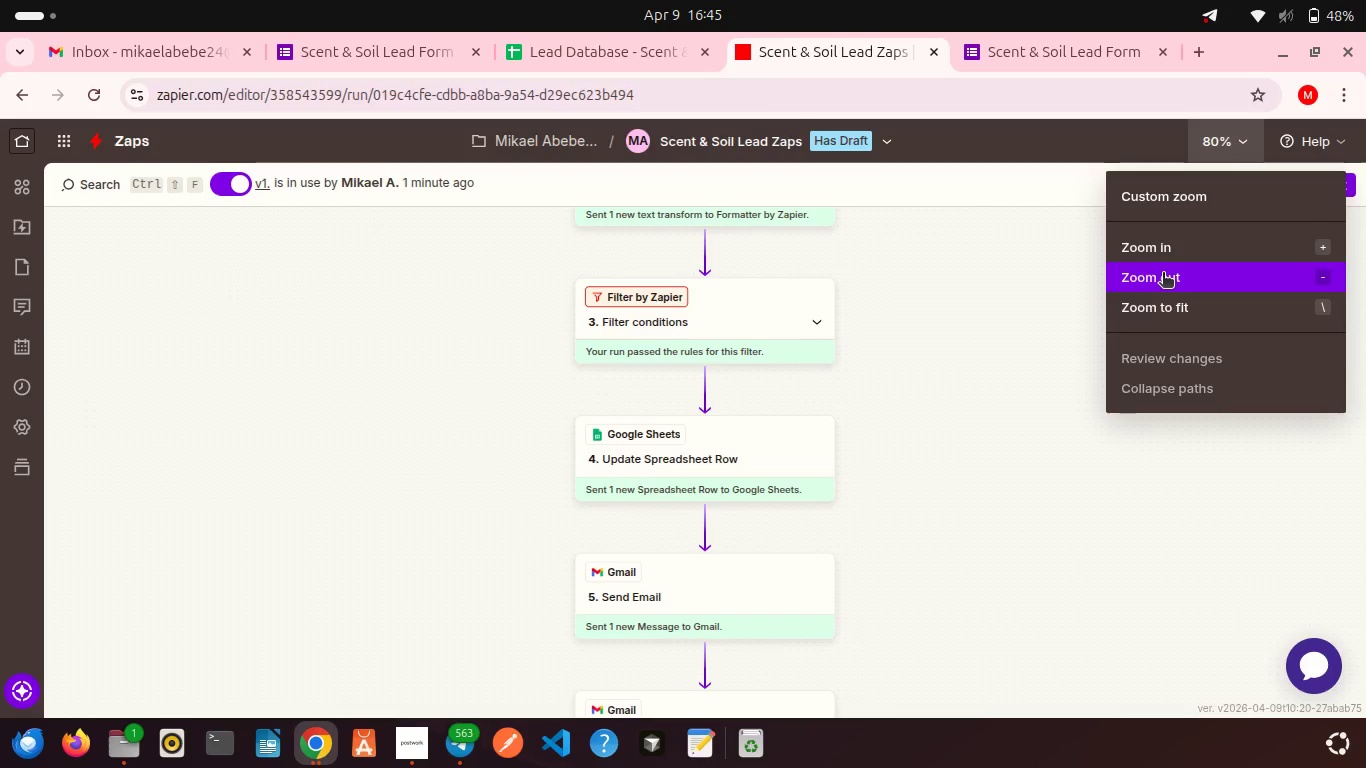 
left_click([1163, 274])
 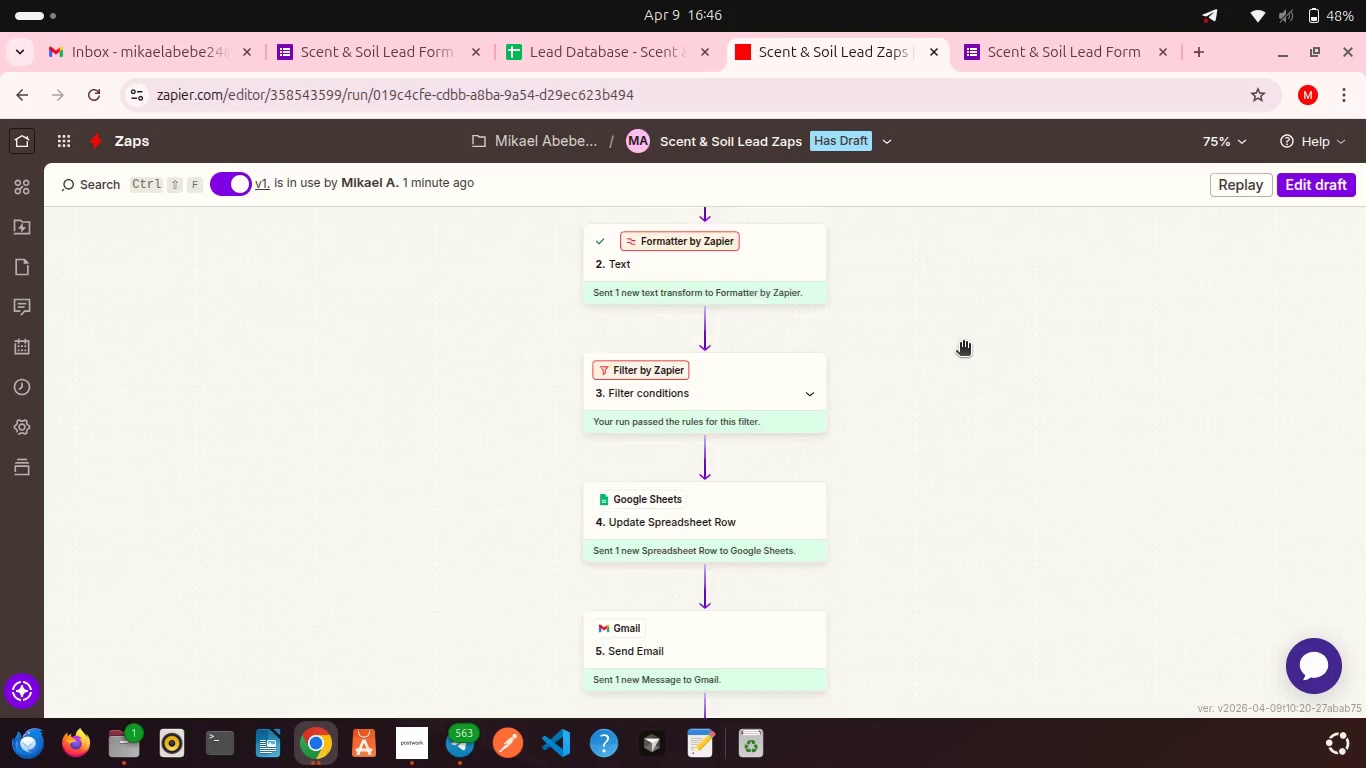 
scroll: coordinate [963, 344], scroll_direction: up, amount: 1.0
 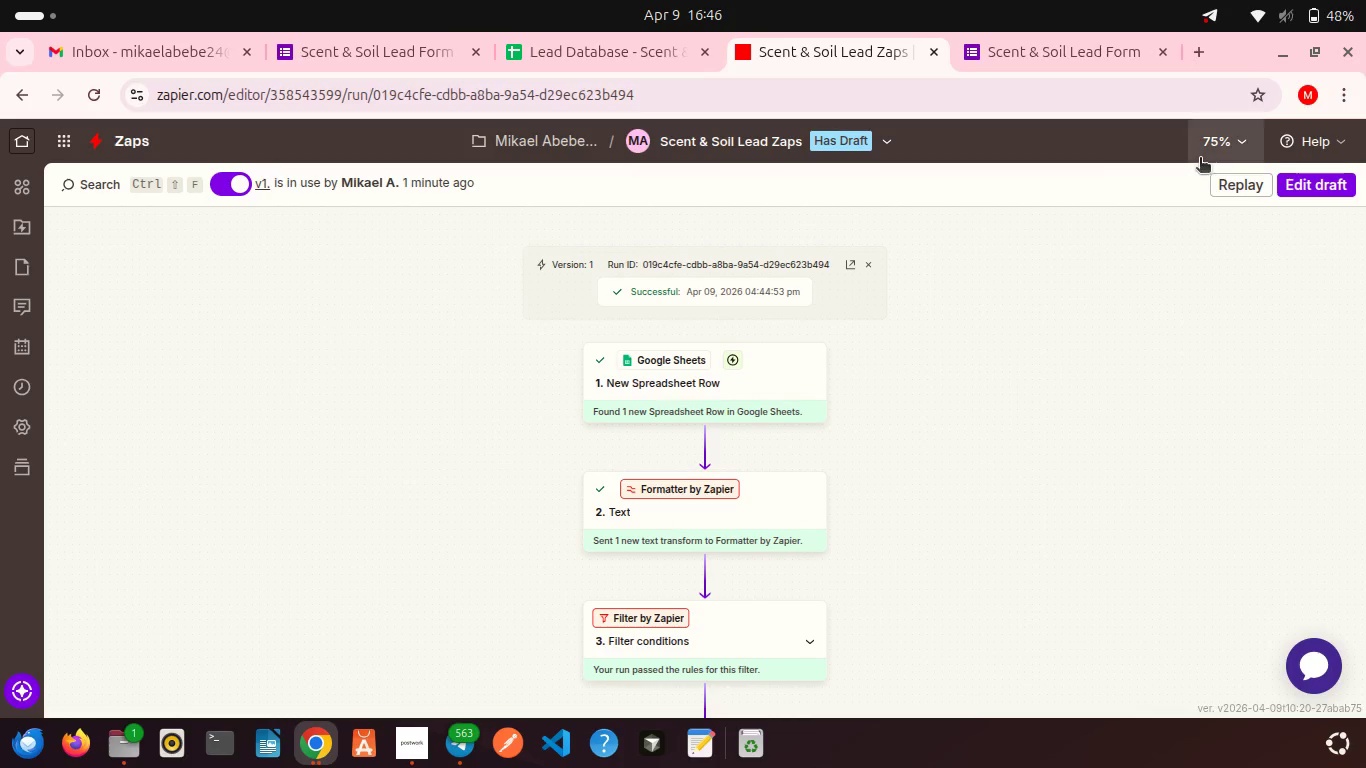 
left_click([1215, 138])
 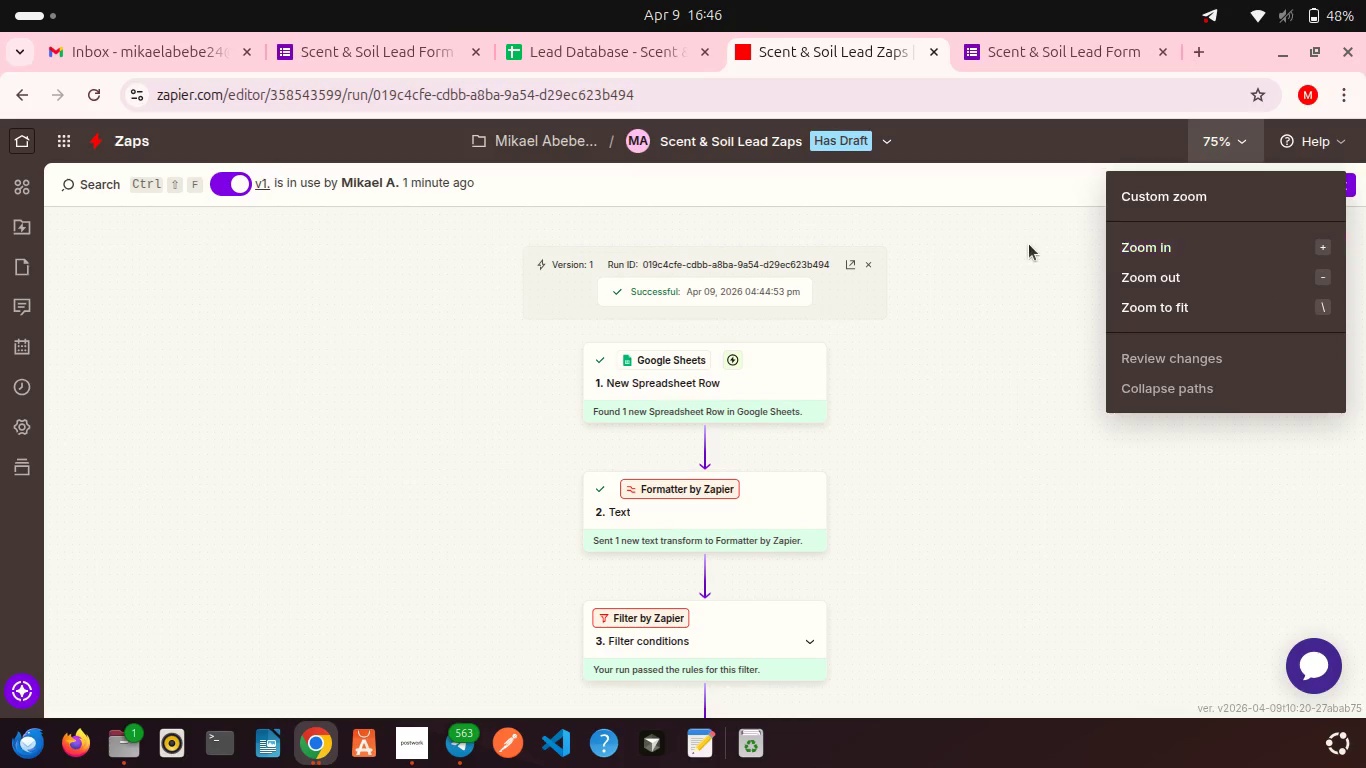 
left_click([1029, 244])
 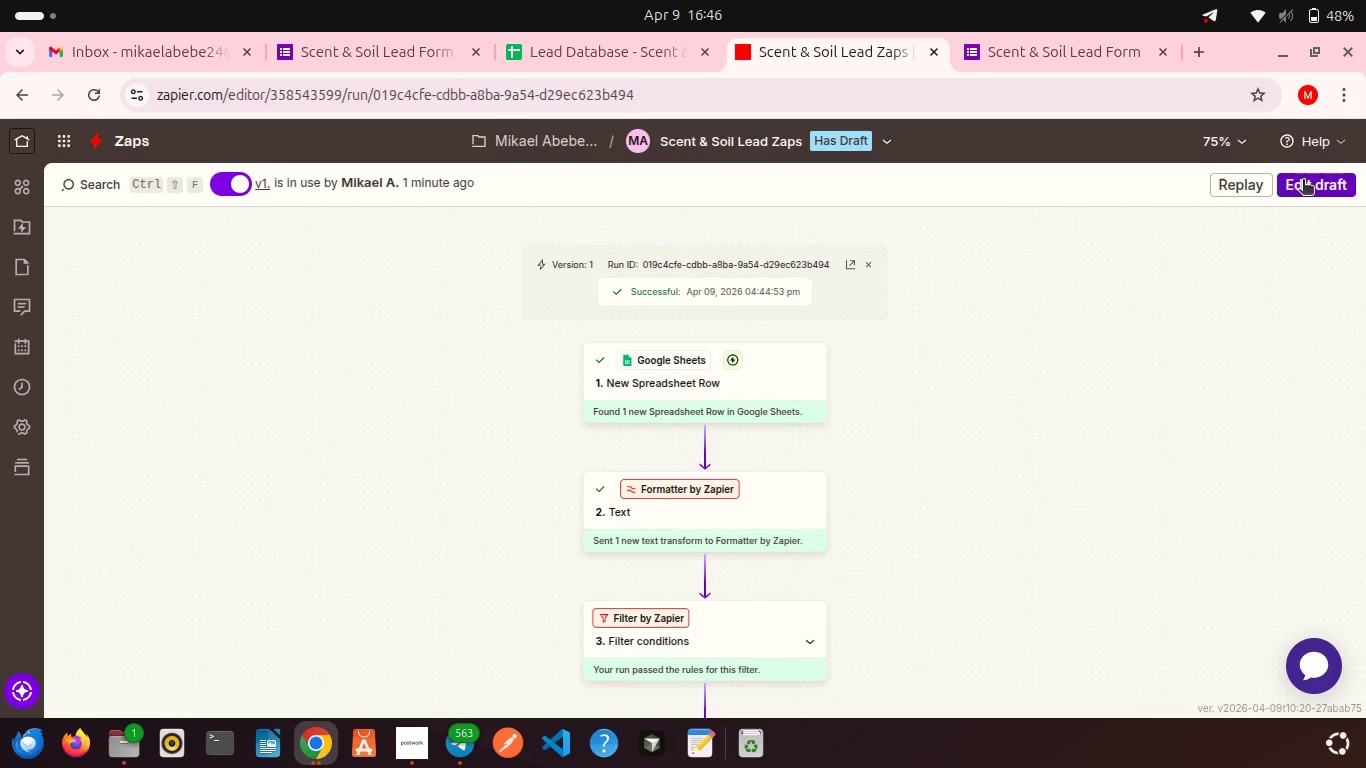 
left_click([1303, 181])
 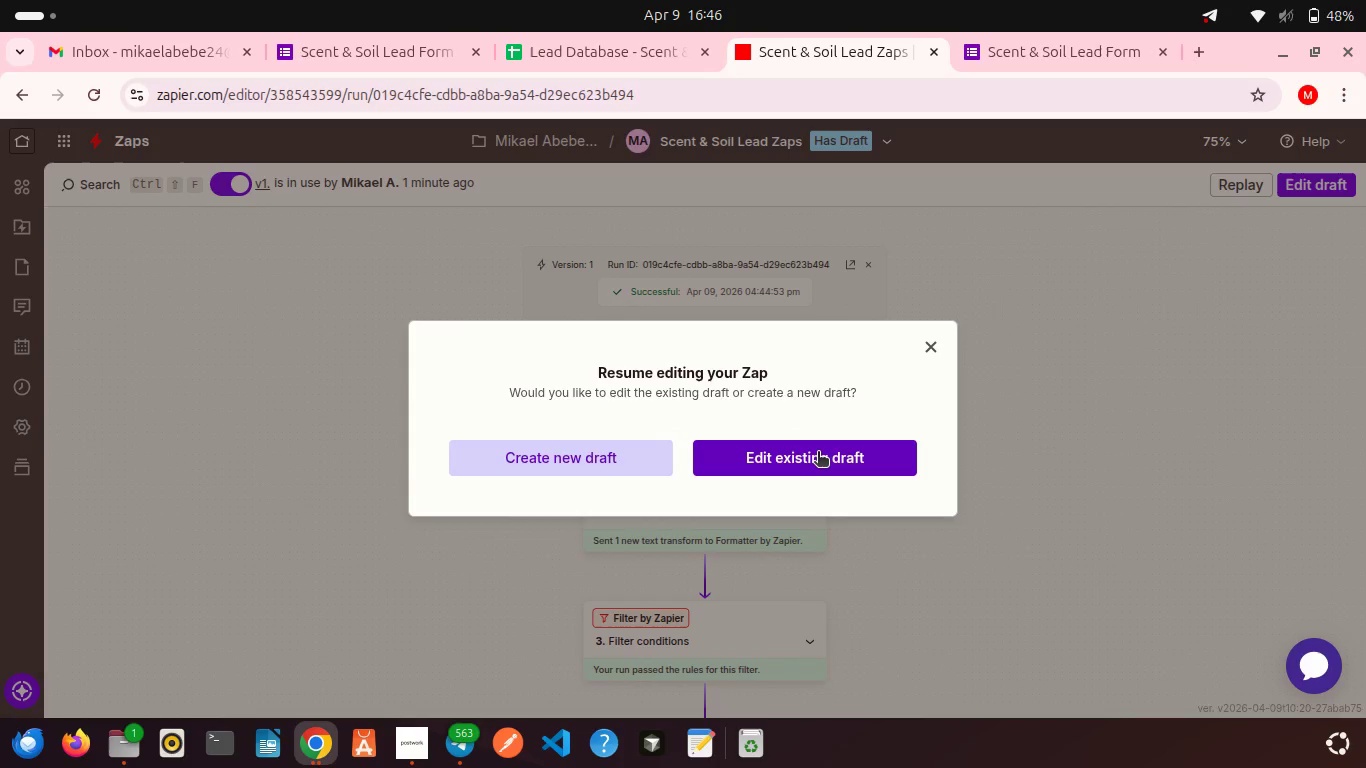 
left_click([836, 455])
 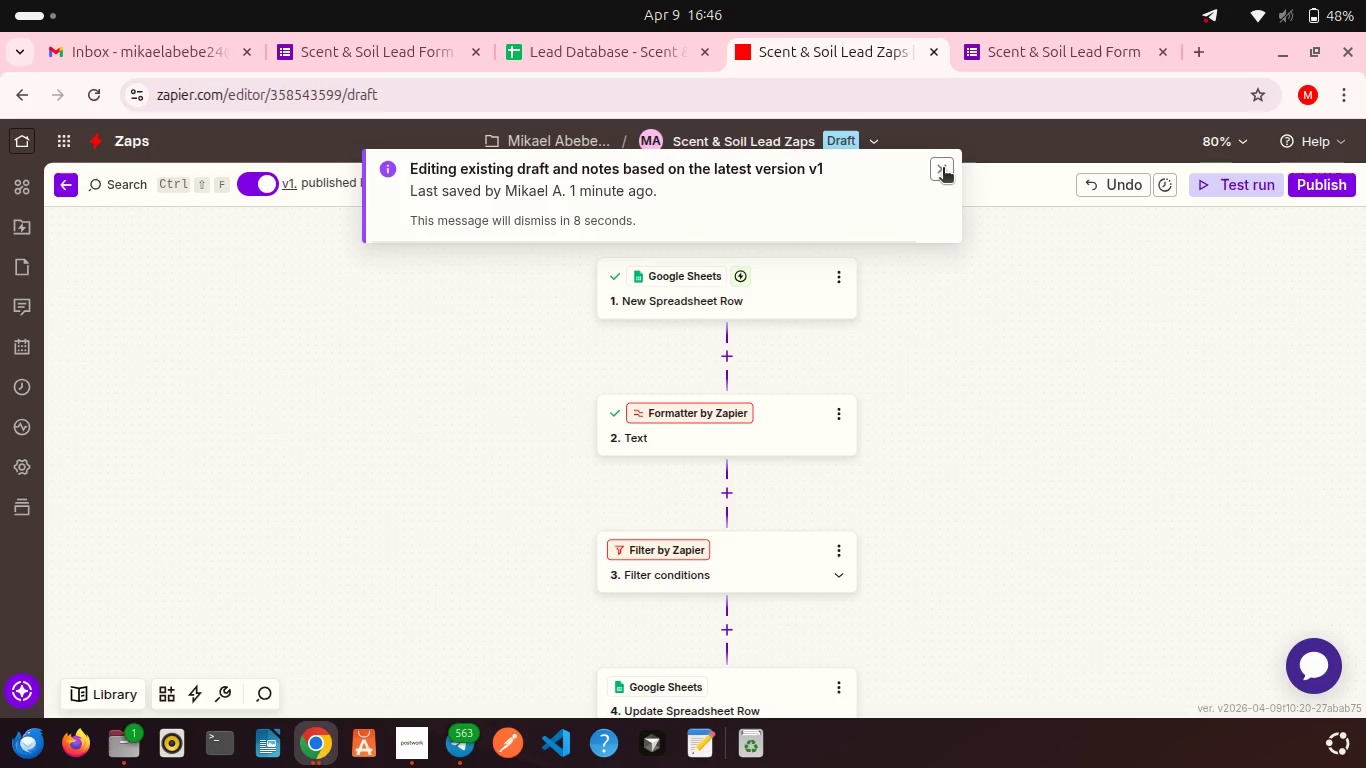 
left_click([941, 178])
 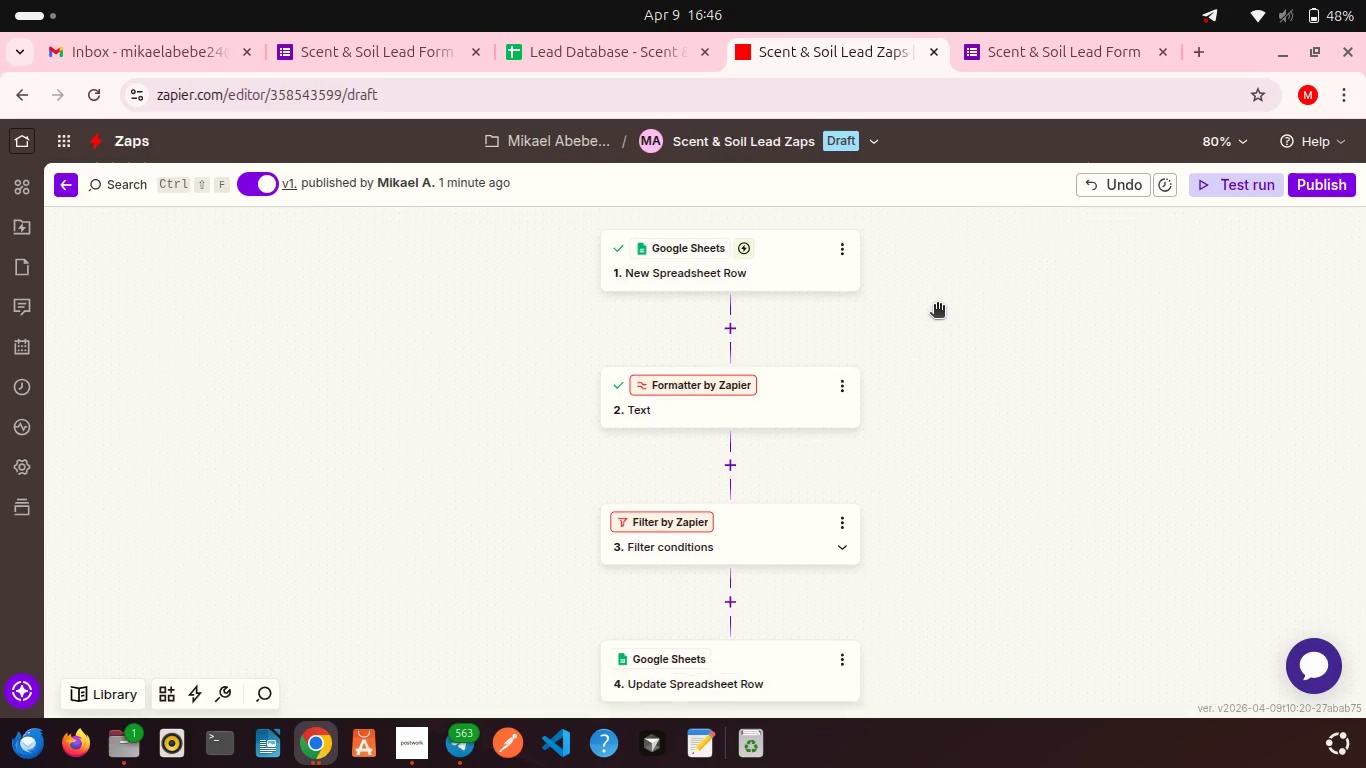 
scroll: coordinate [937, 306], scroll_direction: down, amount: 1.0
 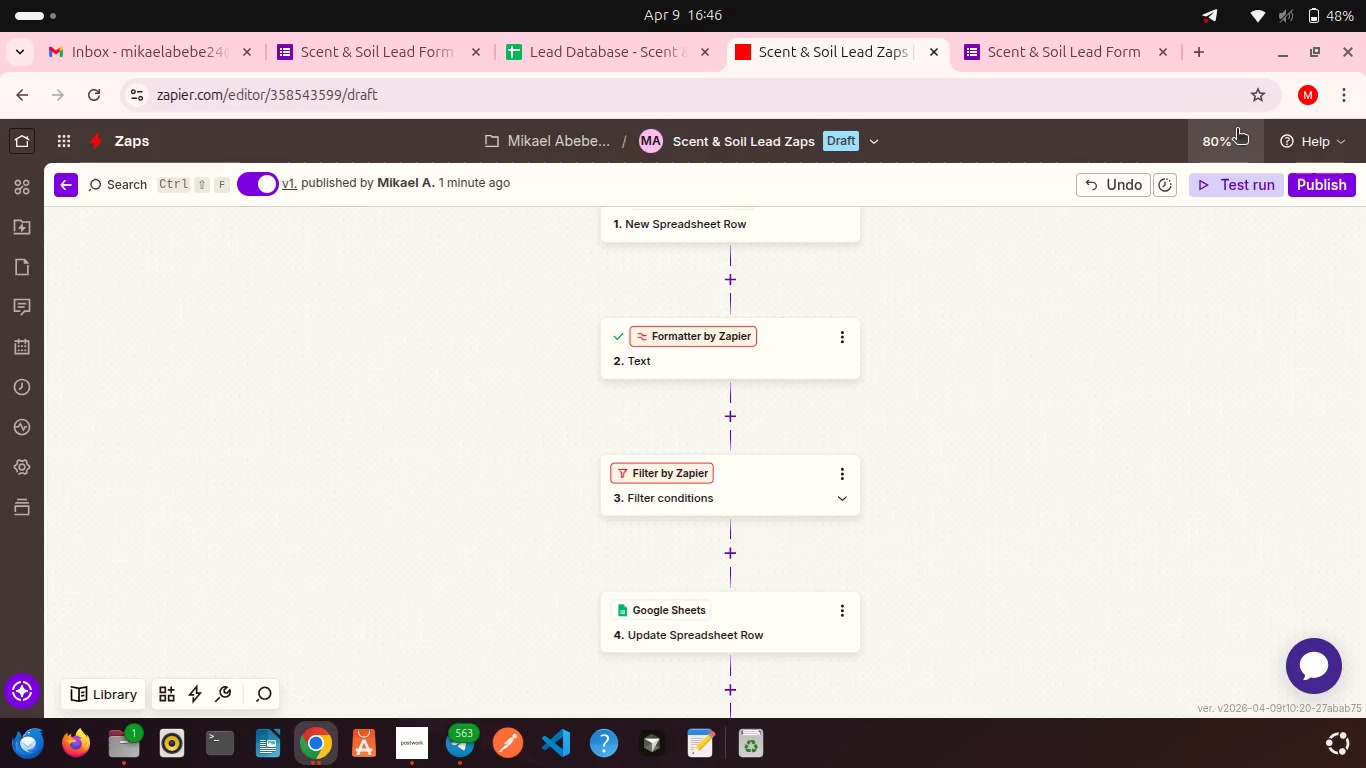 
left_click([1236, 131])
 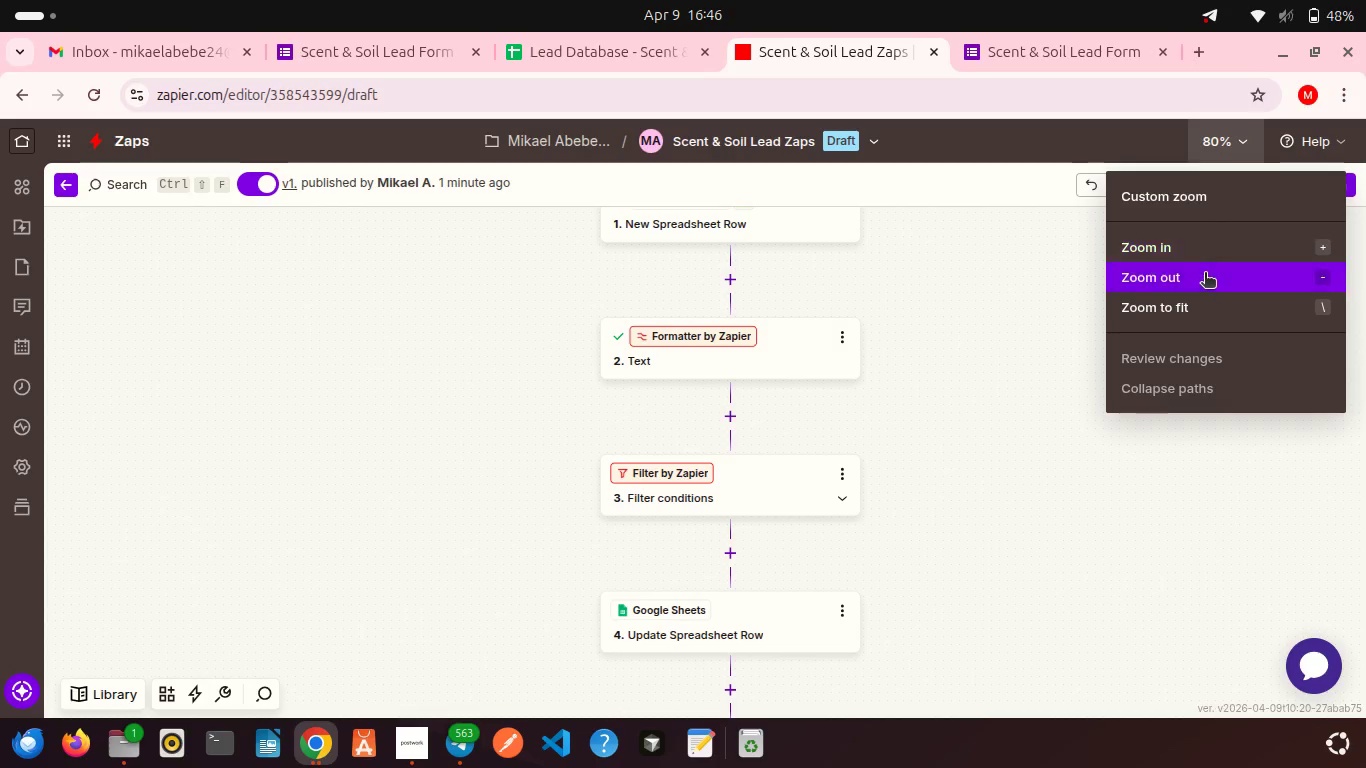 
left_click([1205, 276])
 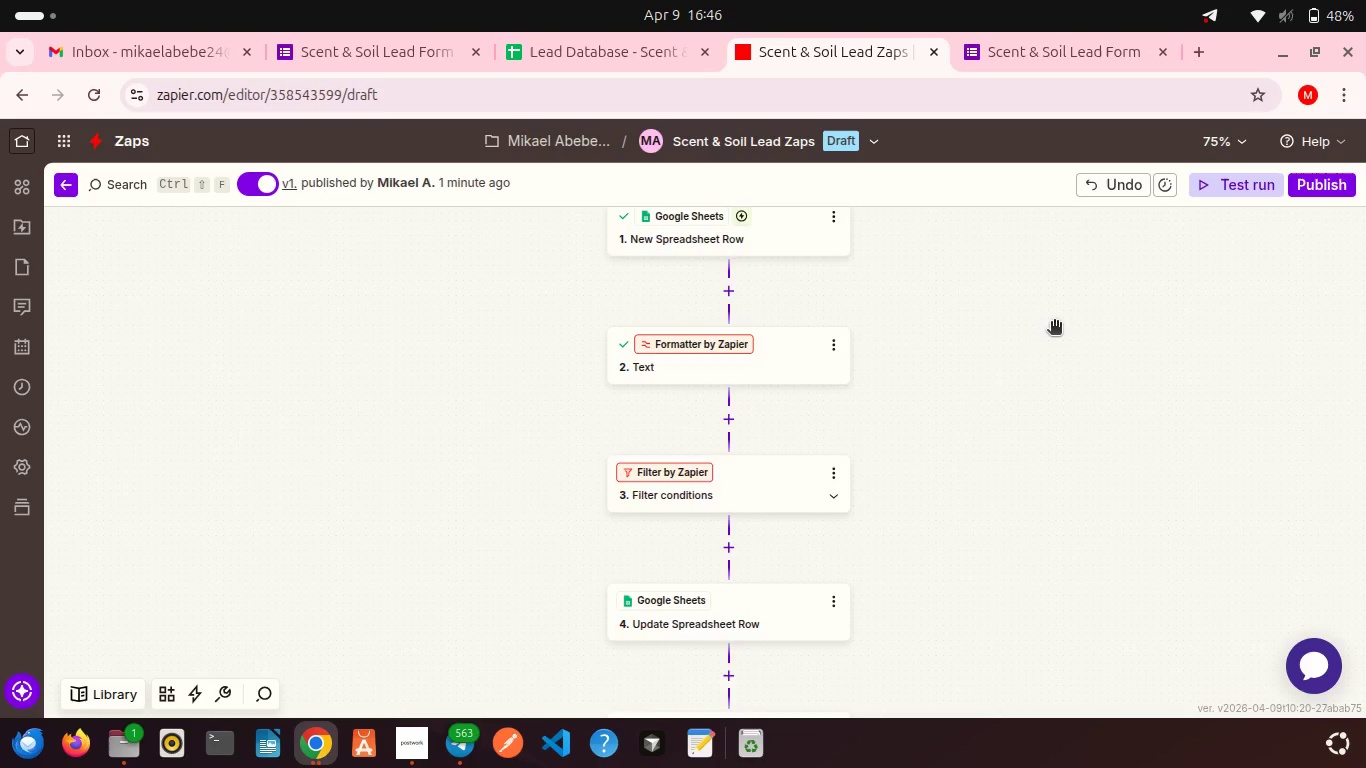 
scroll: coordinate [1054, 323], scroll_direction: up, amount: 2.0
 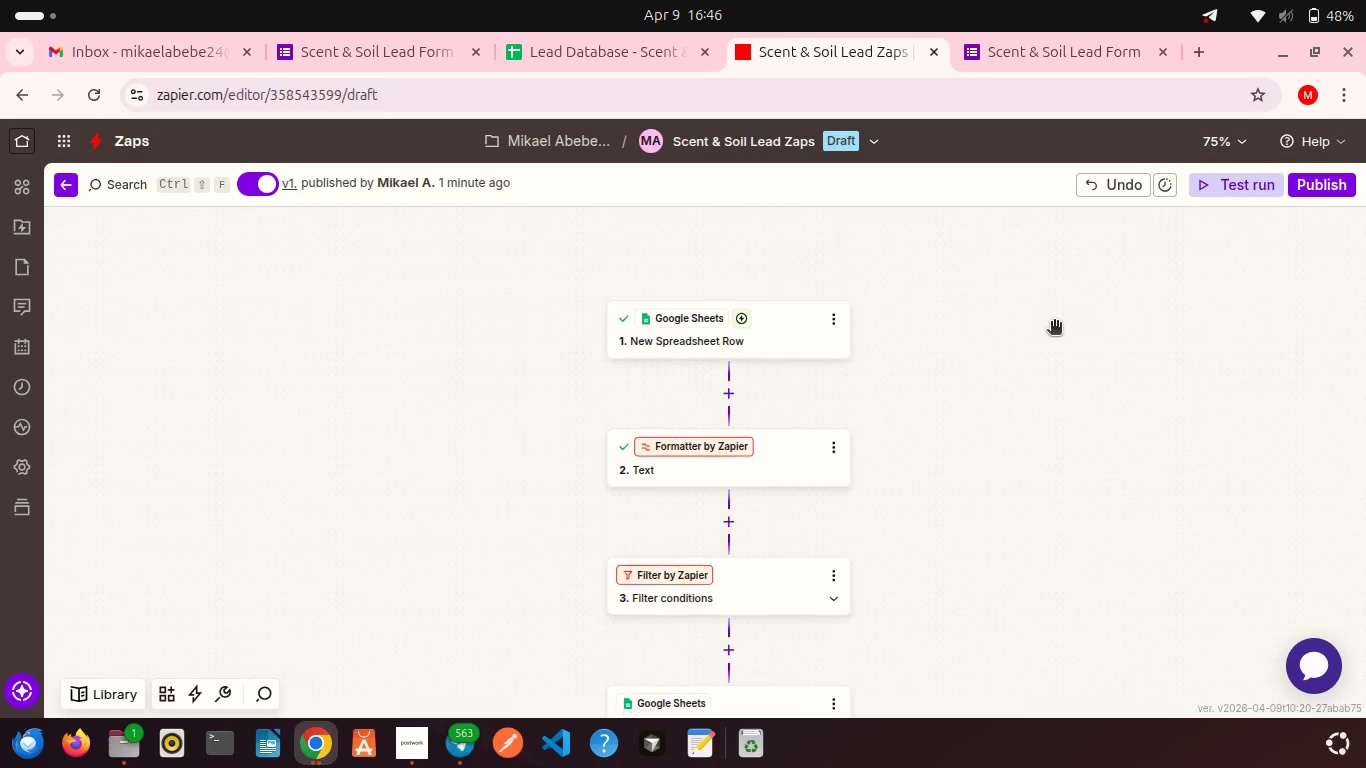 
scroll: coordinate [1054, 323], scroll_direction: down, amount: 1.0
 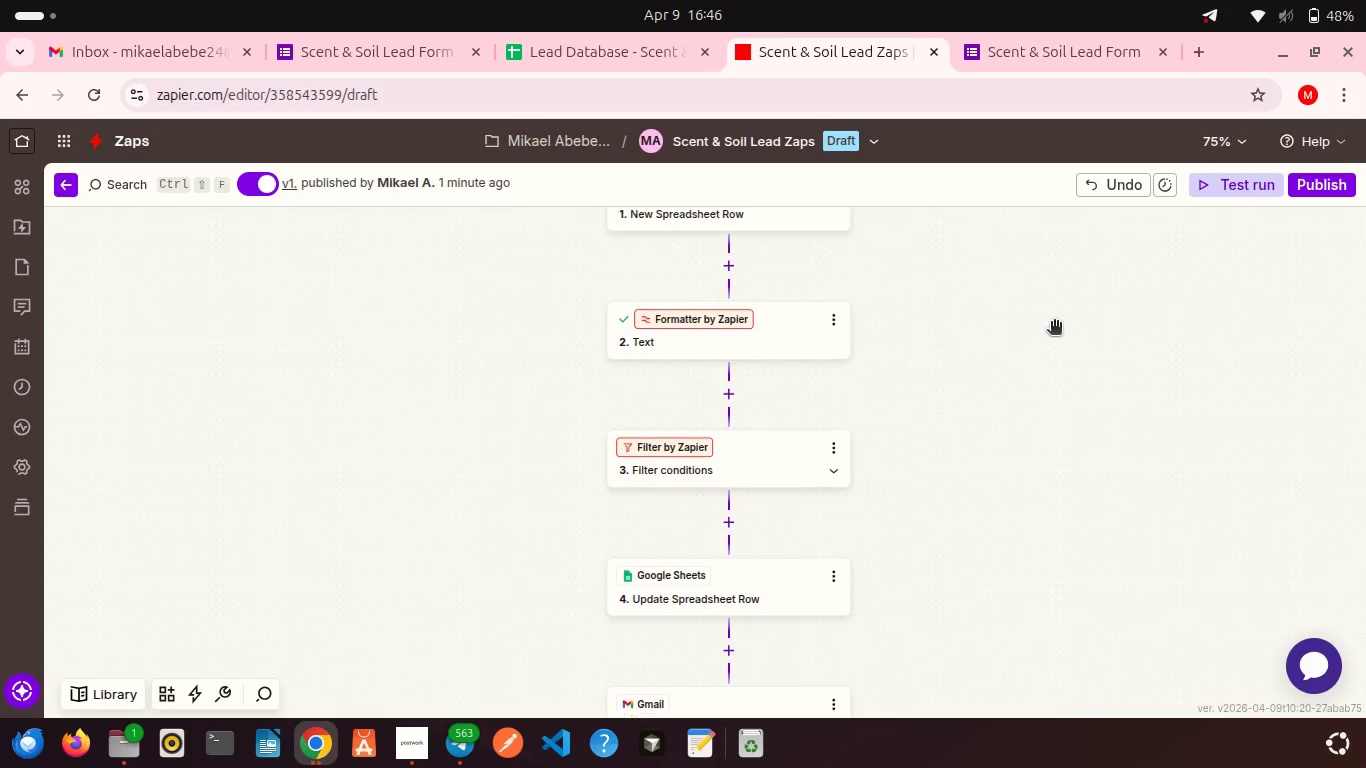 
scroll: coordinate [1054, 323], scroll_direction: up, amount: 1.0
 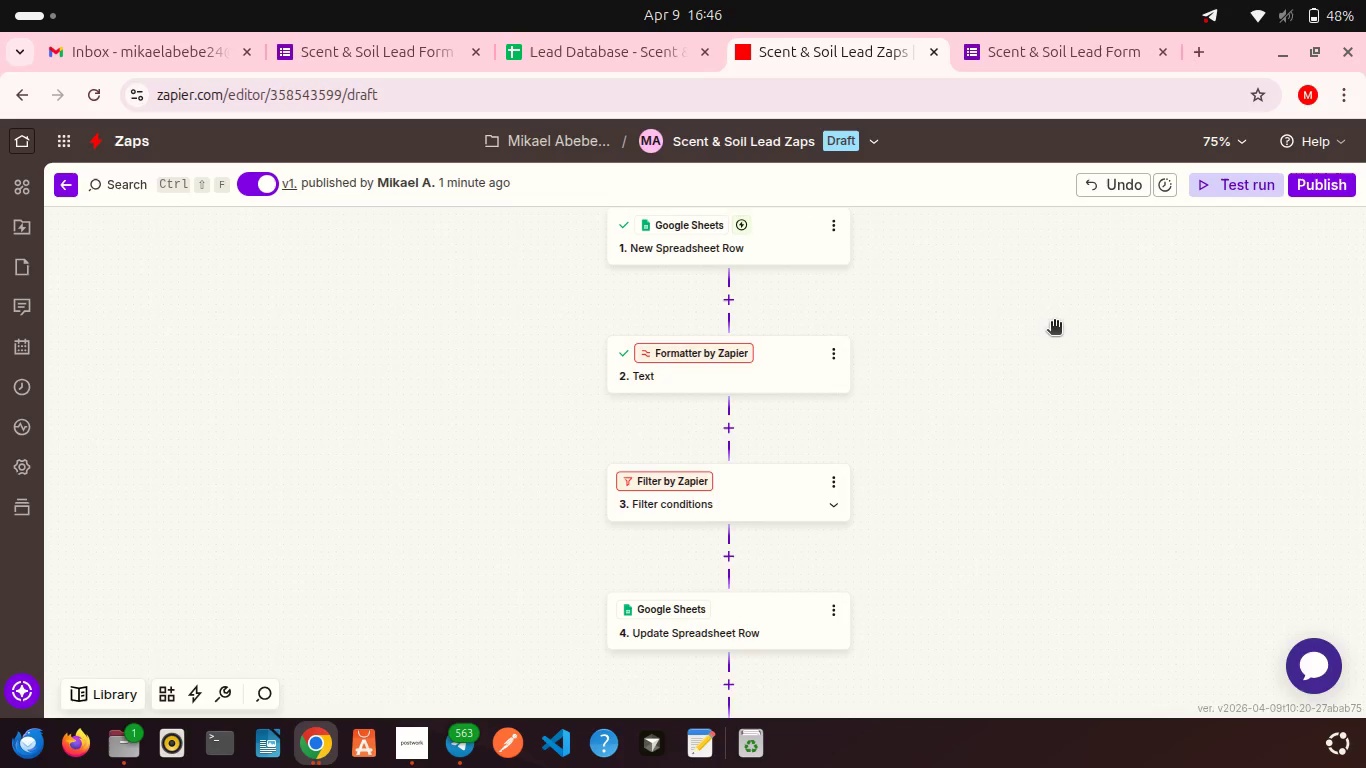 
scroll: coordinate [1054, 323], scroll_direction: down, amount: 2.0
 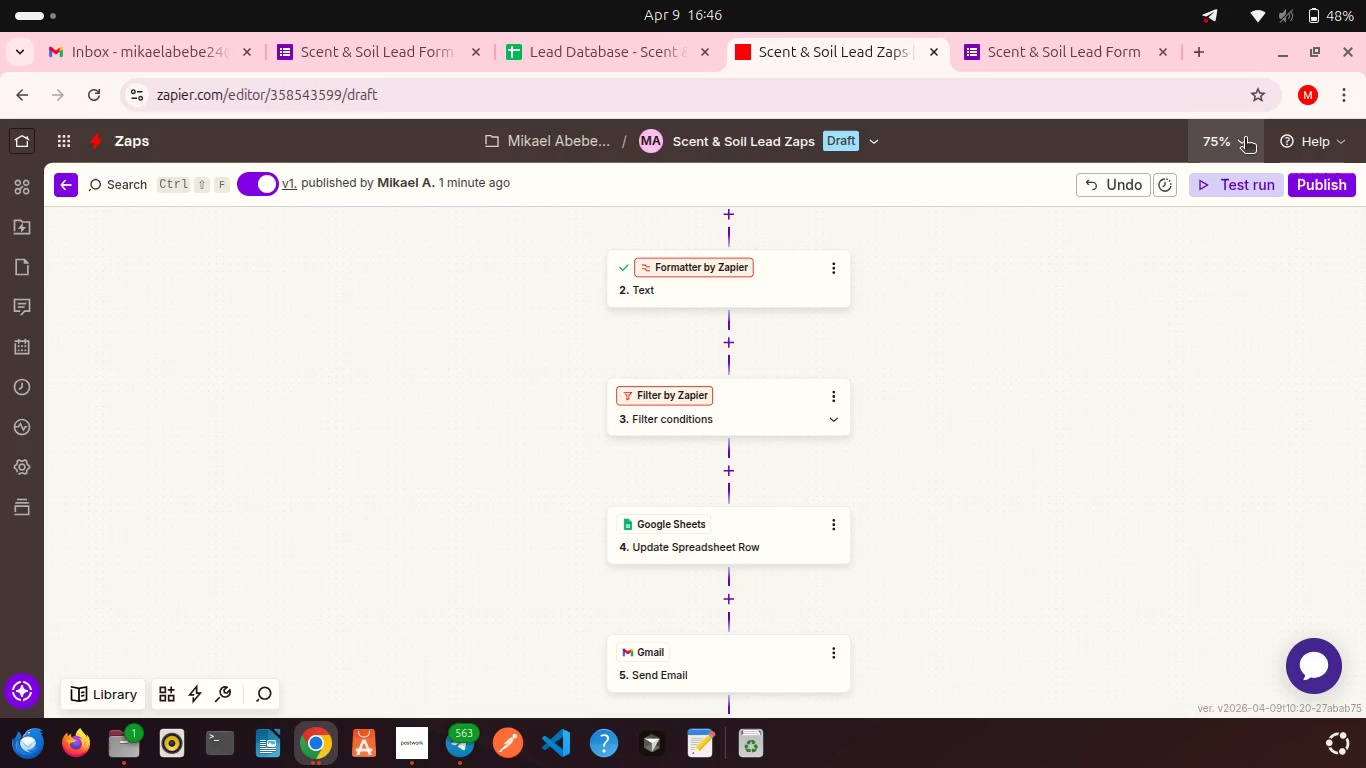 
left_click([1245, 139])
 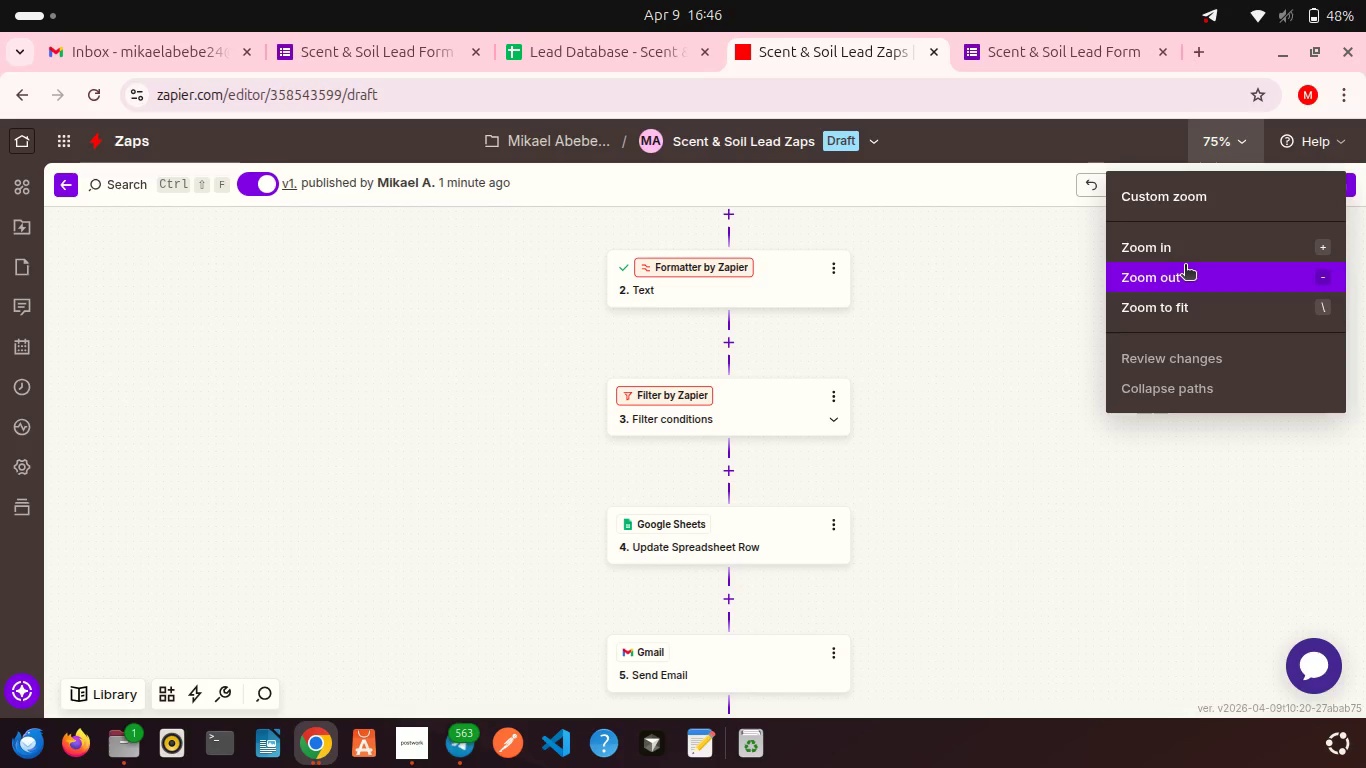 
left_click([1185, 266])
 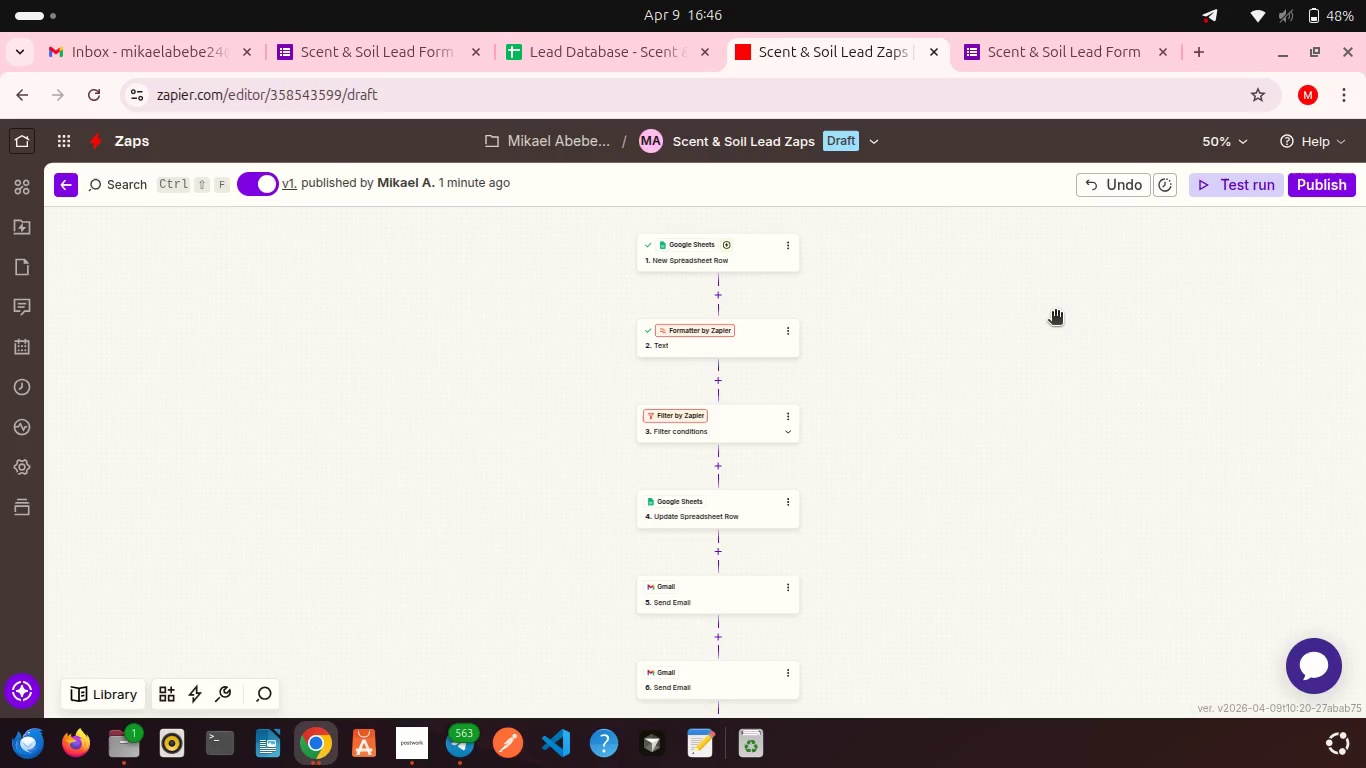 
scroll: coordinate [1055, 313], scroll_direction: down, amount: 1.0
 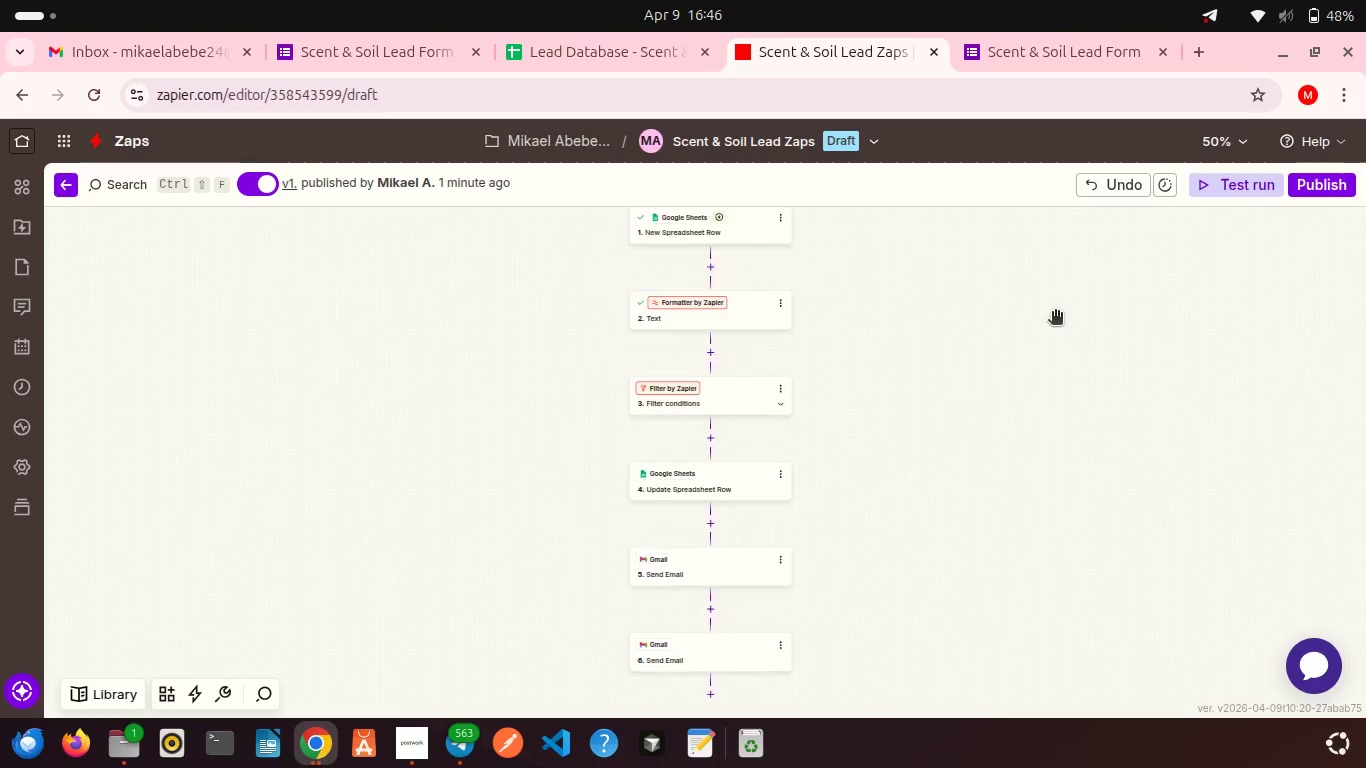 
scroll: coordinate [1055, 313], scroll_direction: up, amount: 2.0
 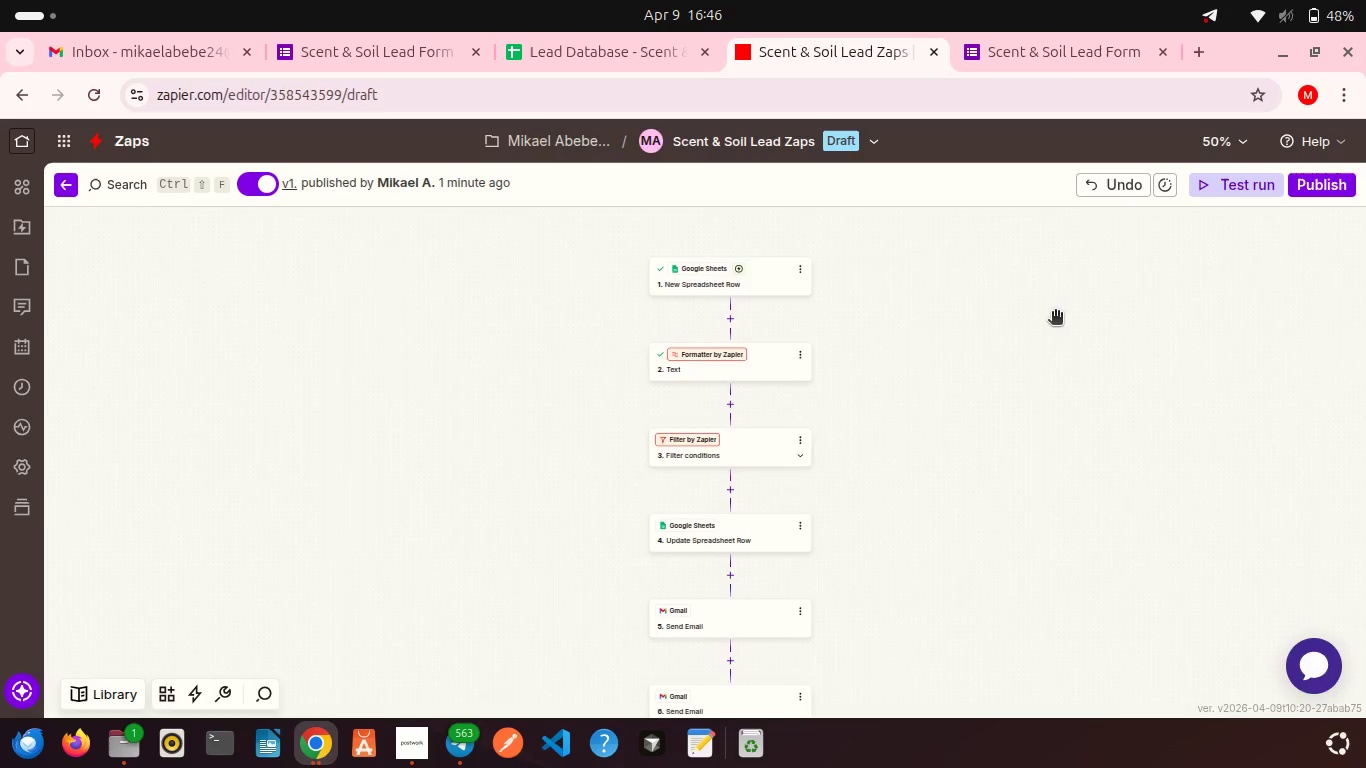 
scroll: coordinate [1055, 313], scroll_direction: down, amount: 2.0
 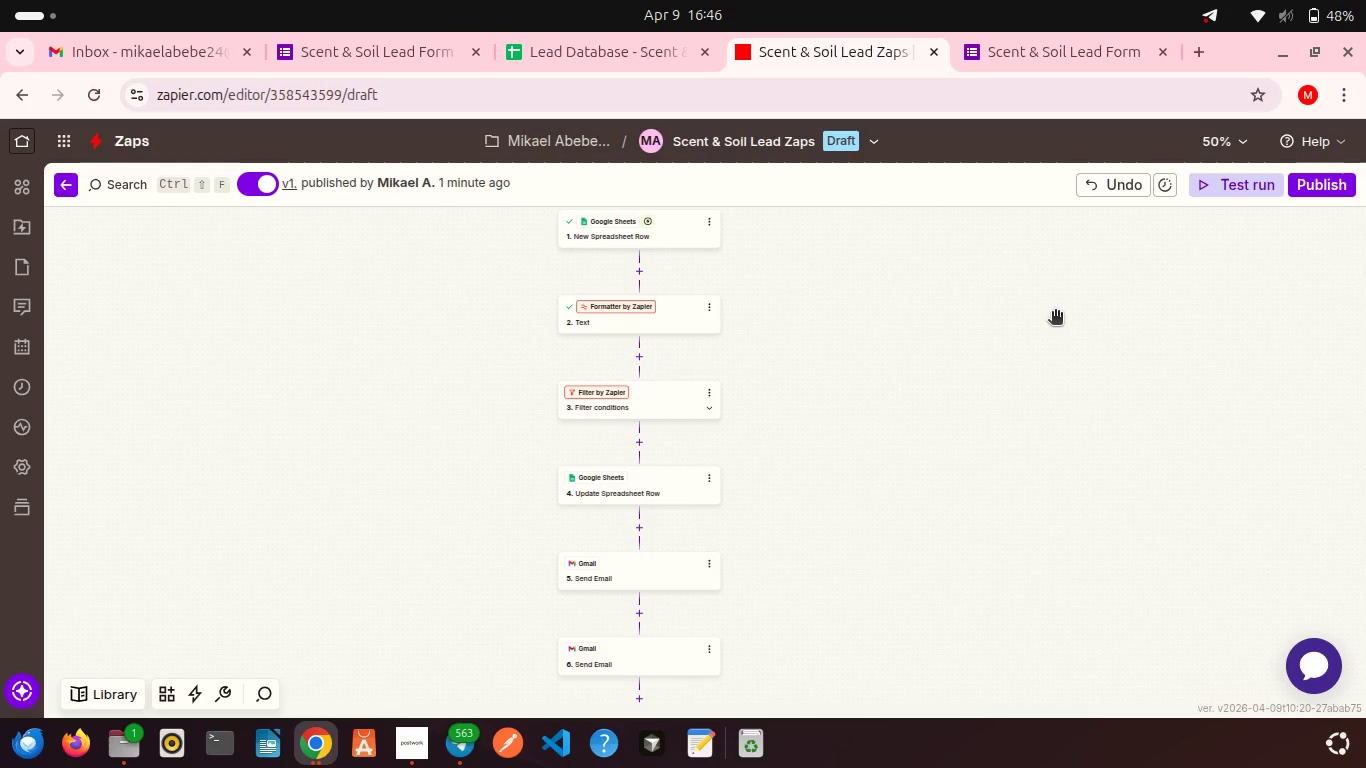 
wait(7.37)
 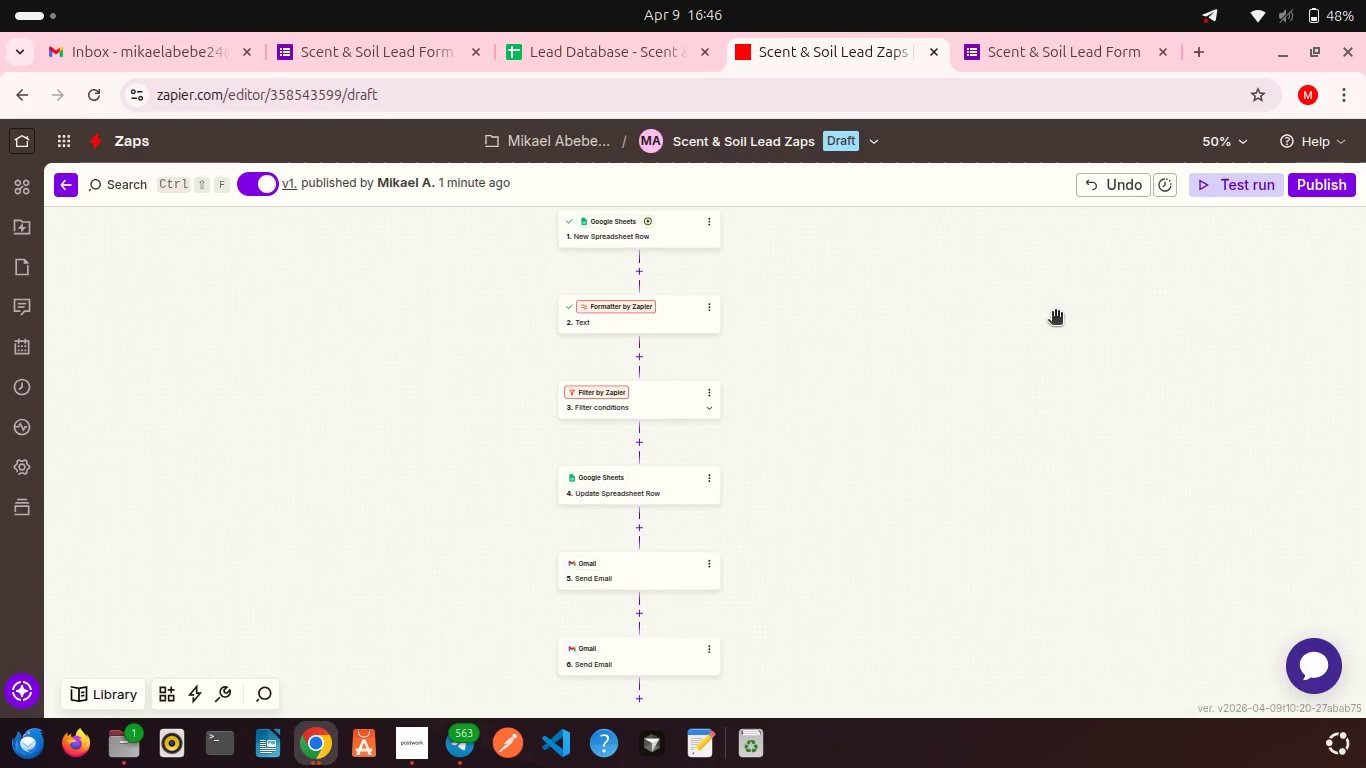 
left_click([604, 49])
 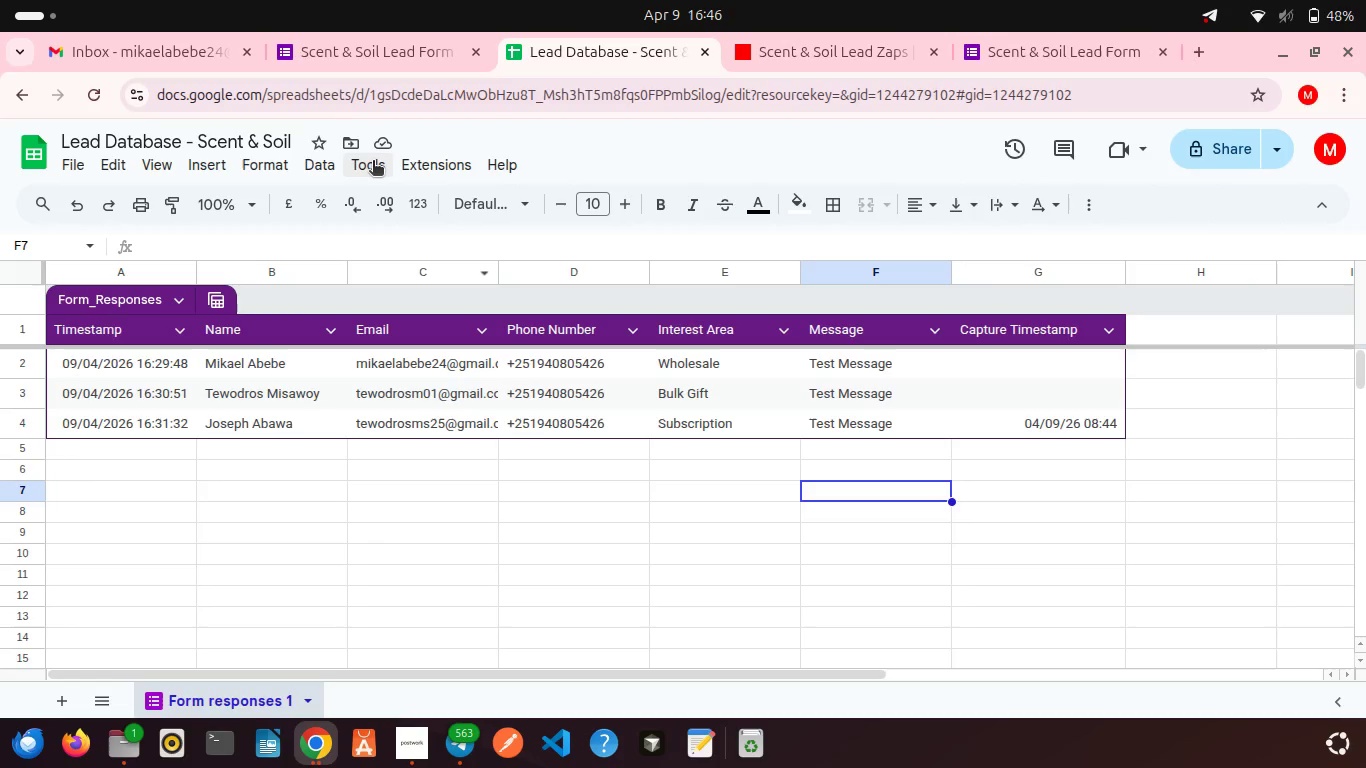 
left_click([349, 49])
 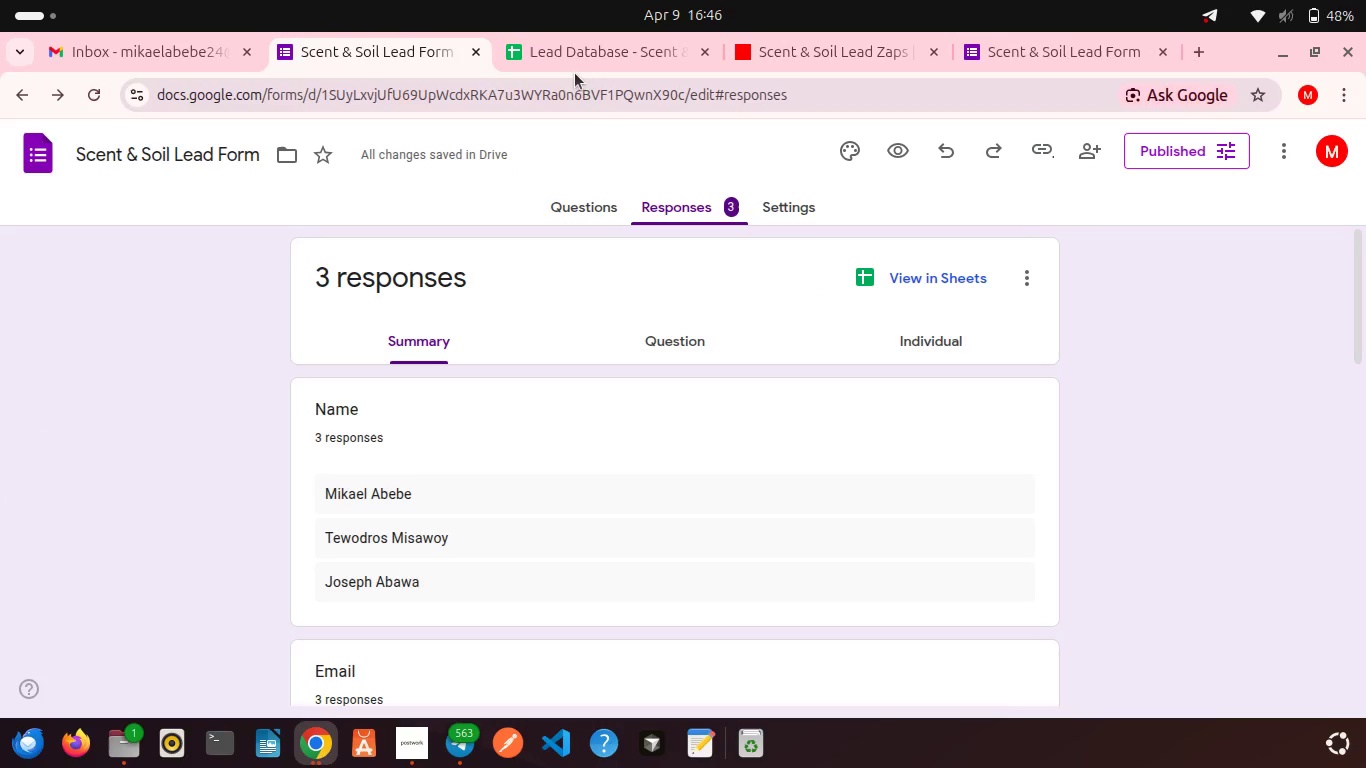 
left_click([584, 40])
 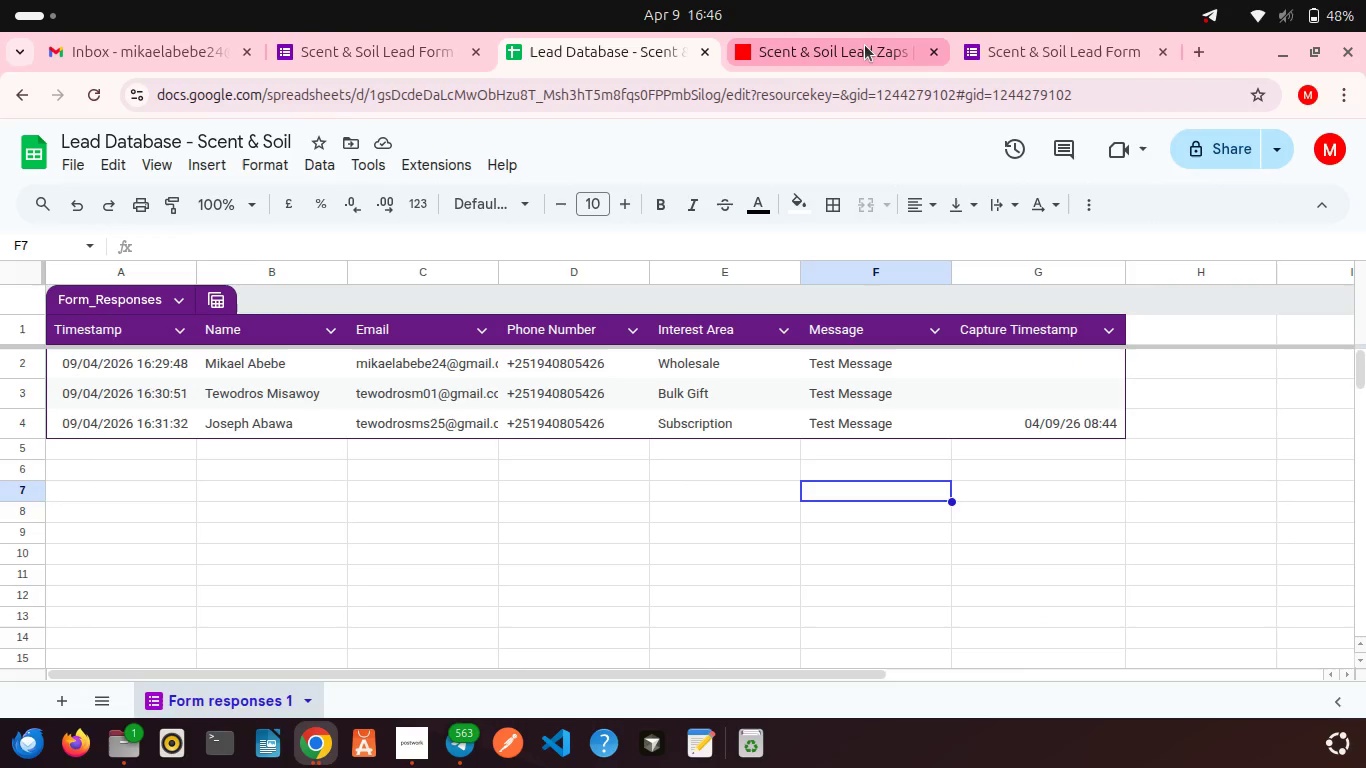 
left_click([1006, 65])
 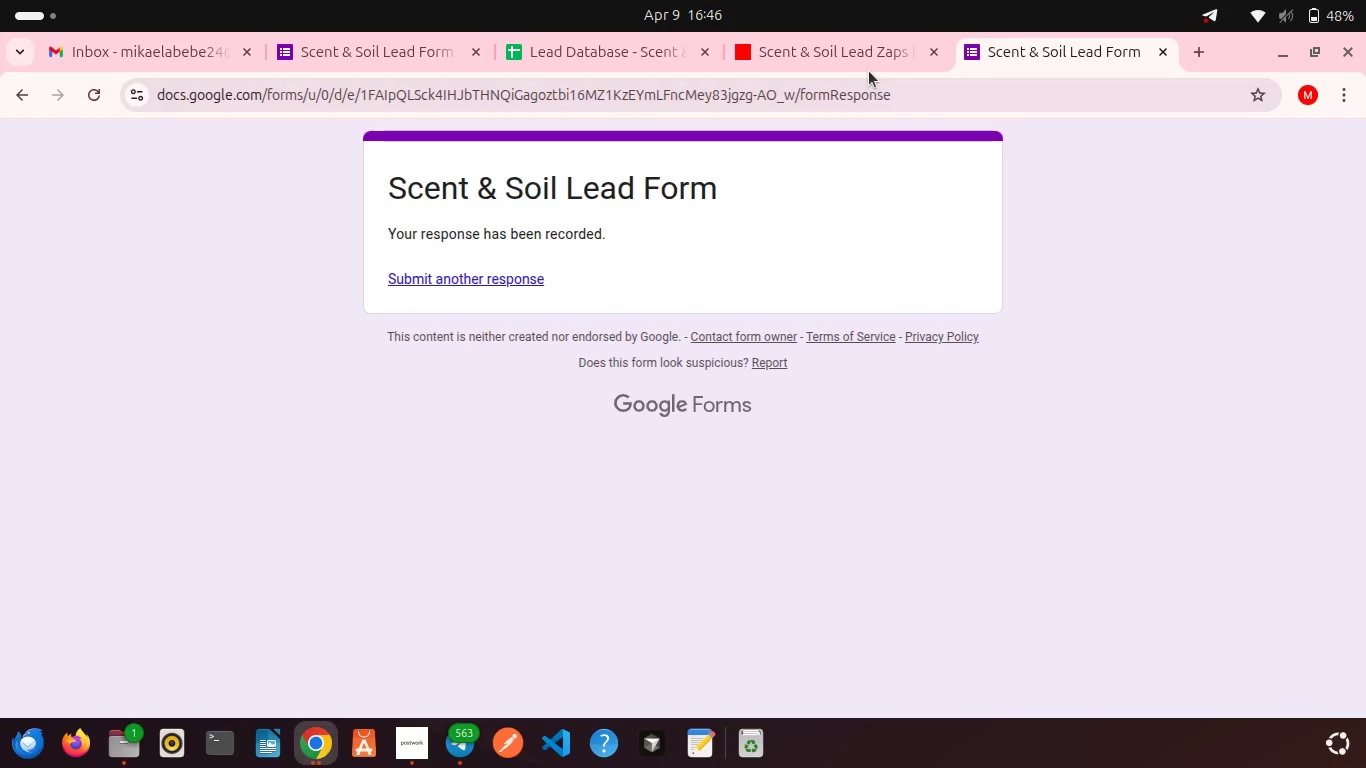 
left_click([855, 49])
 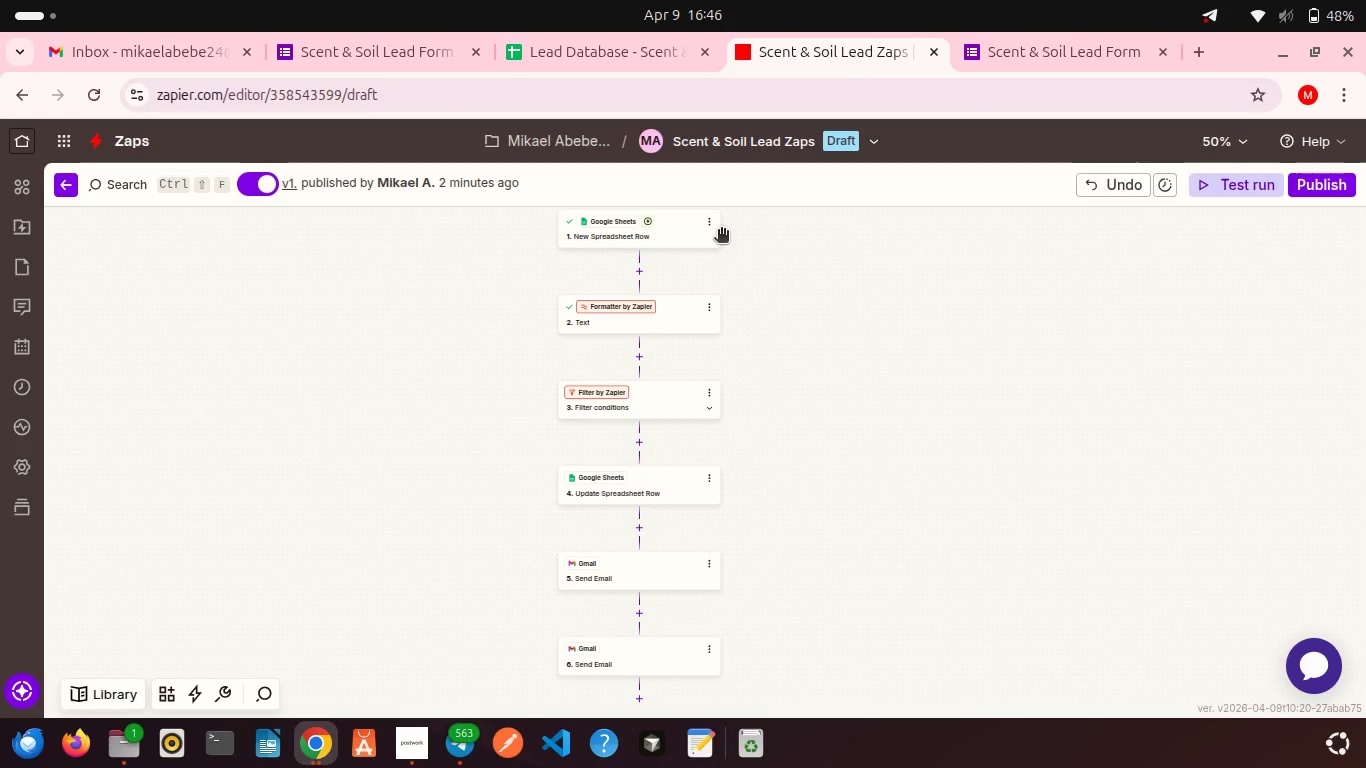 
wait(11.16)
 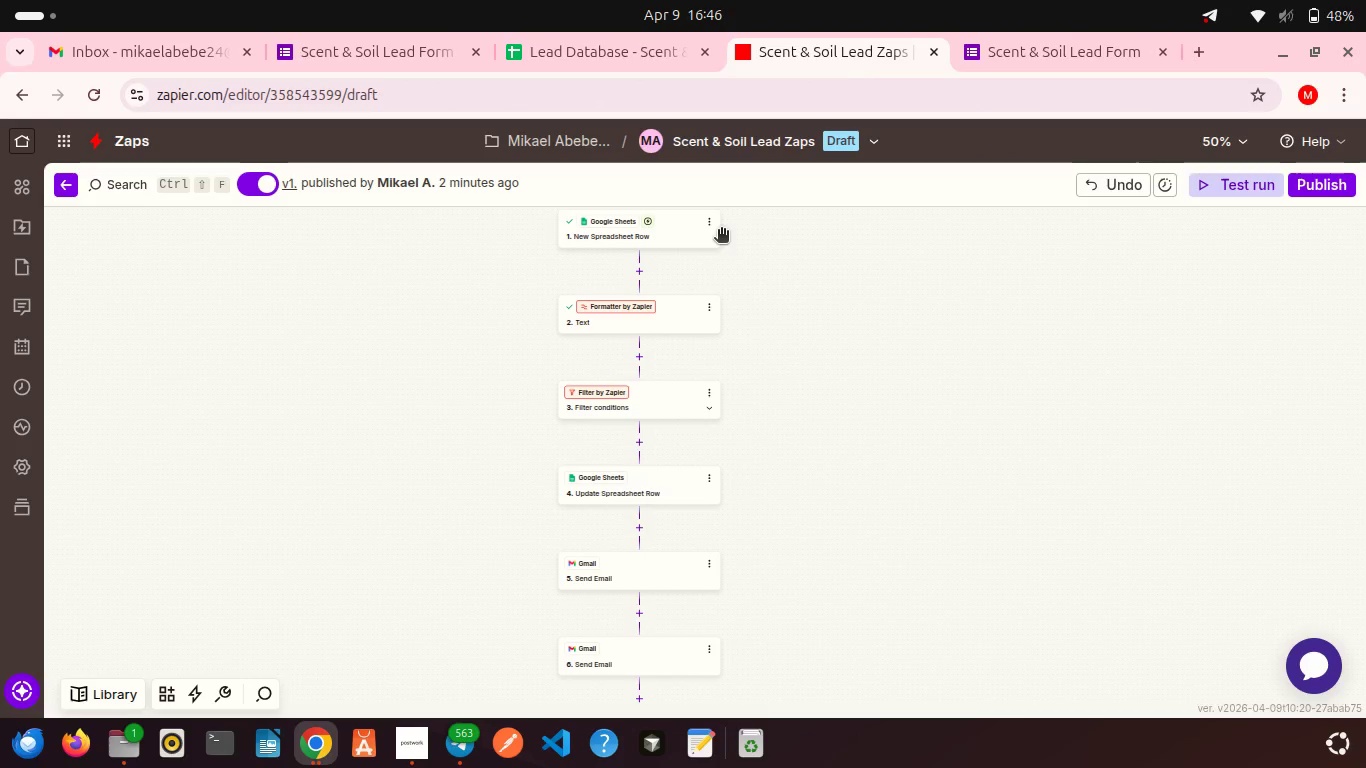 
scroll: coordinate [884, 316], scroll_direction: down, amount: 2.0
 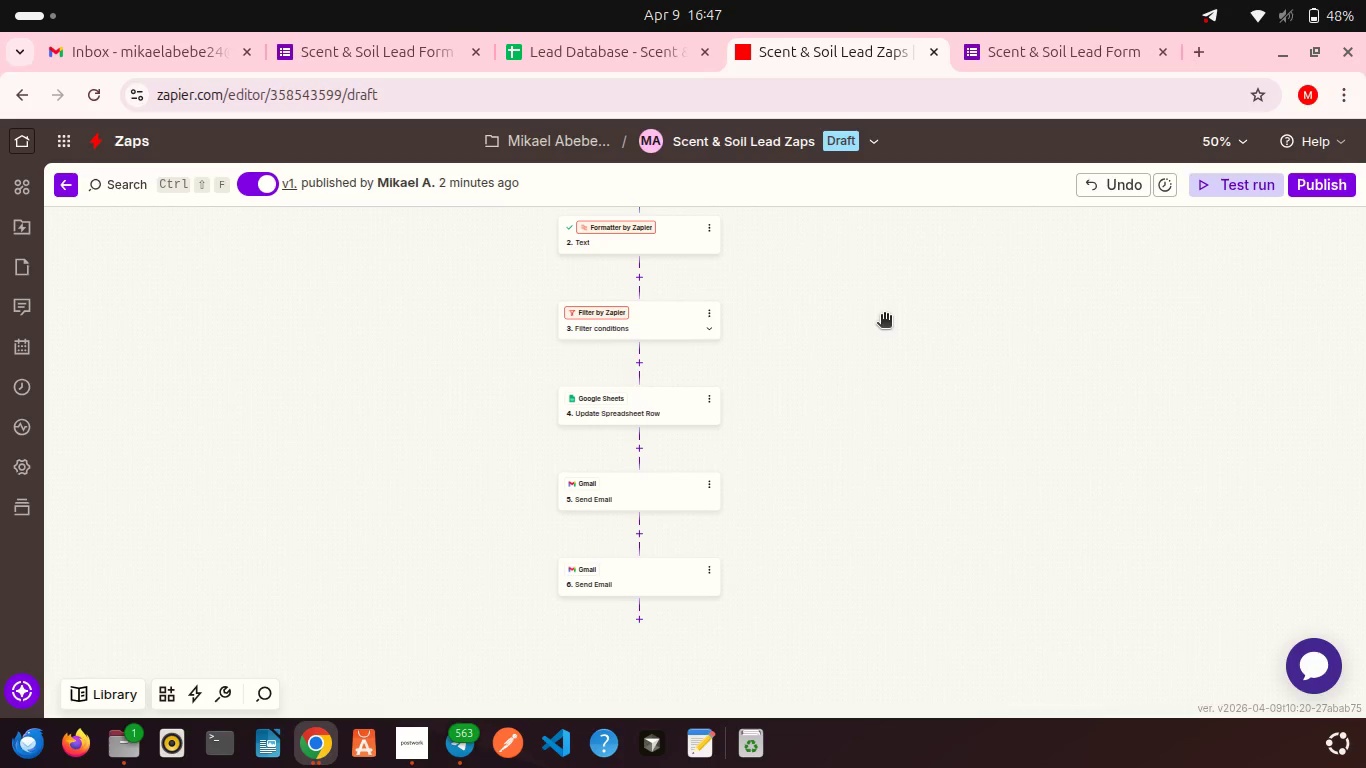 
scroll: coordinate [884, 316], scroll_direction: up, amount: 2.0
 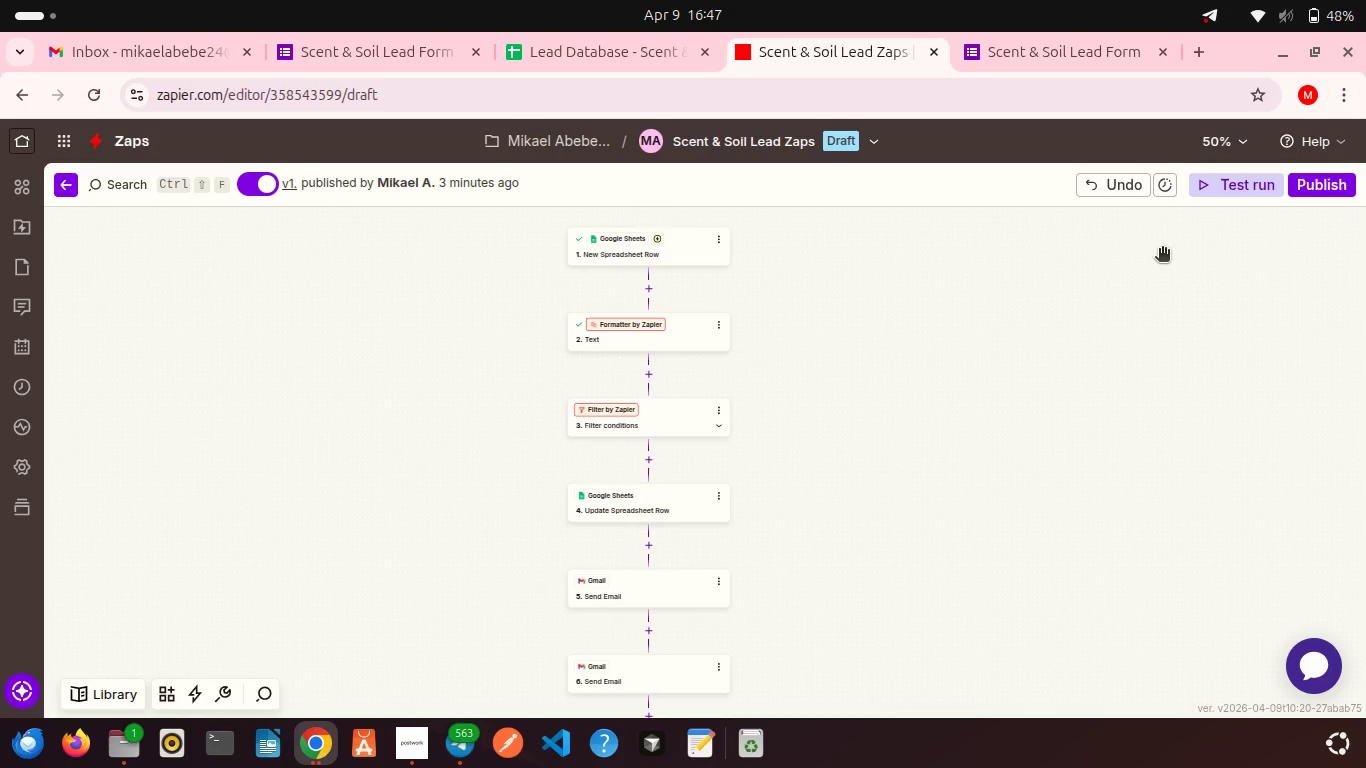 
wait(6.16)
 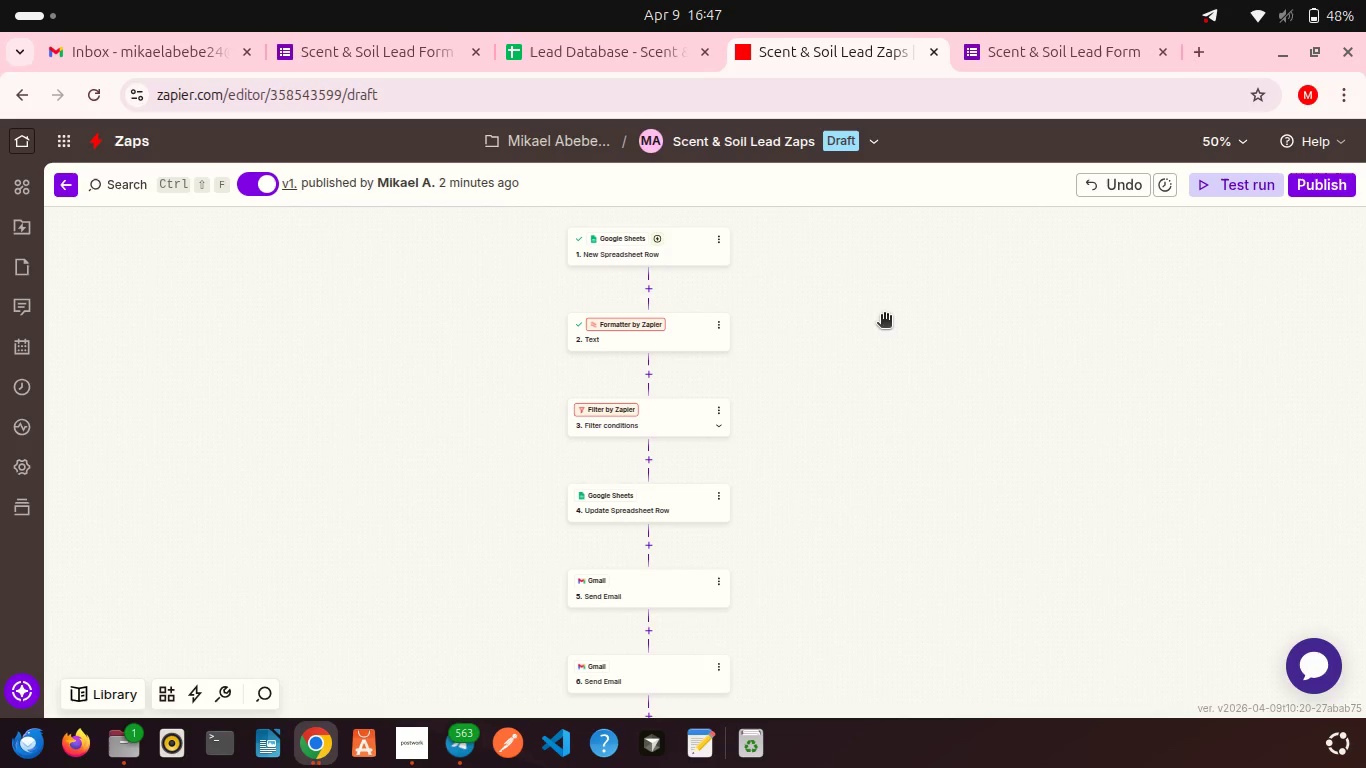 
left_click([1314, 190])
 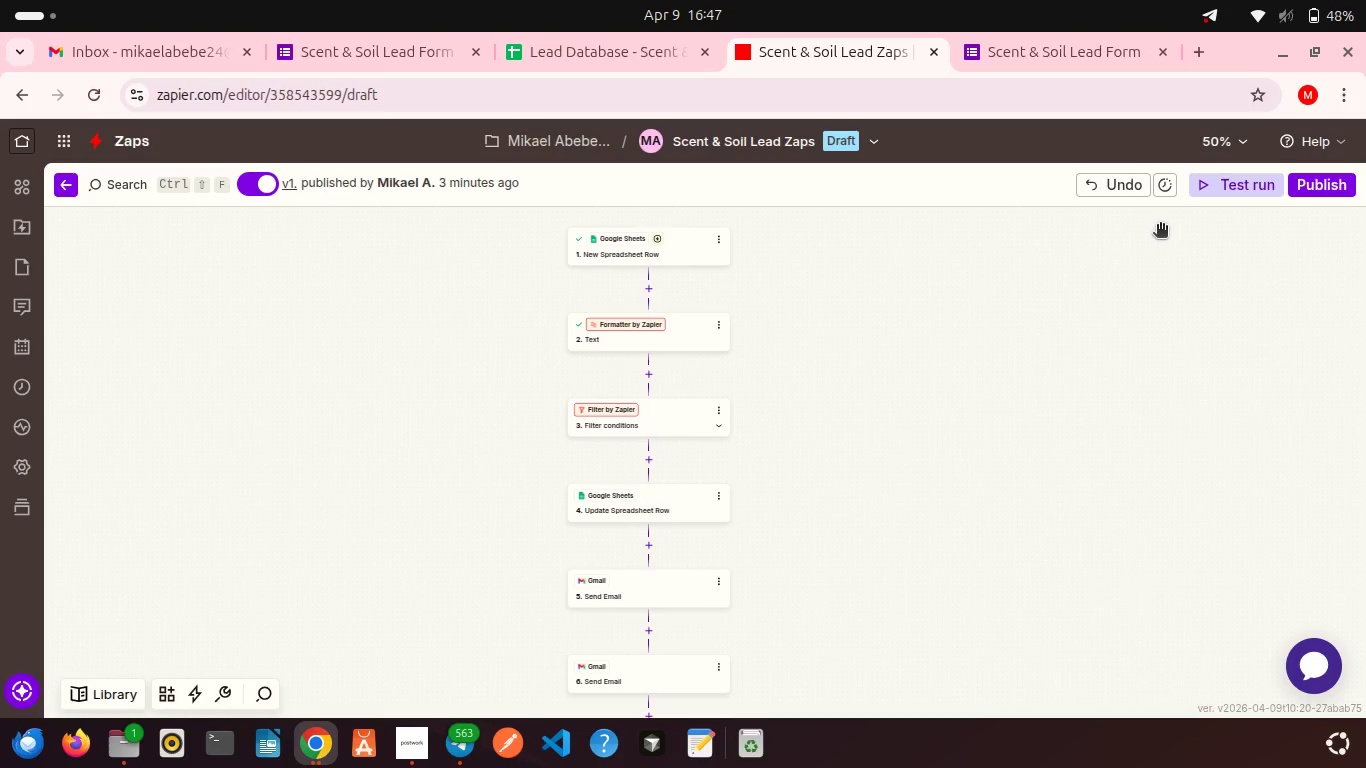 
wait(11.3)
 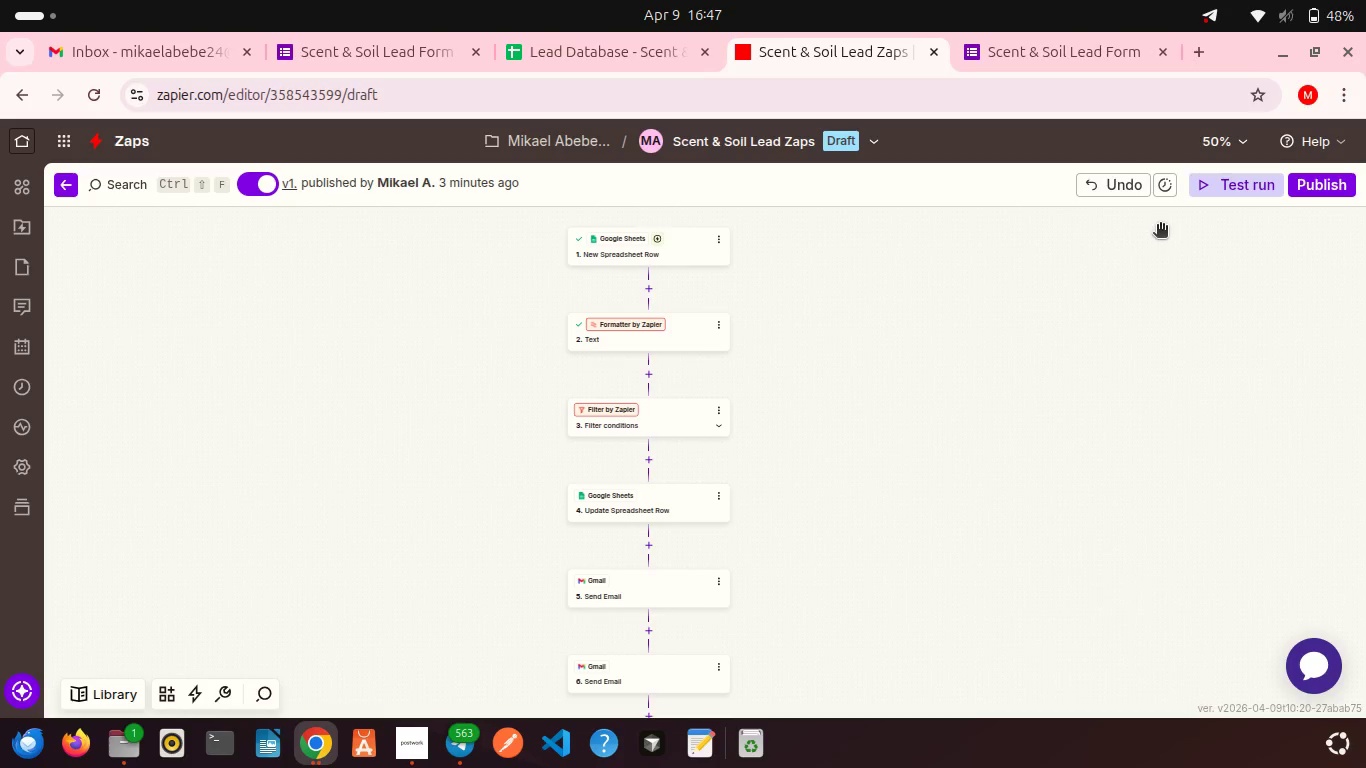 
left_click([627, 429])
 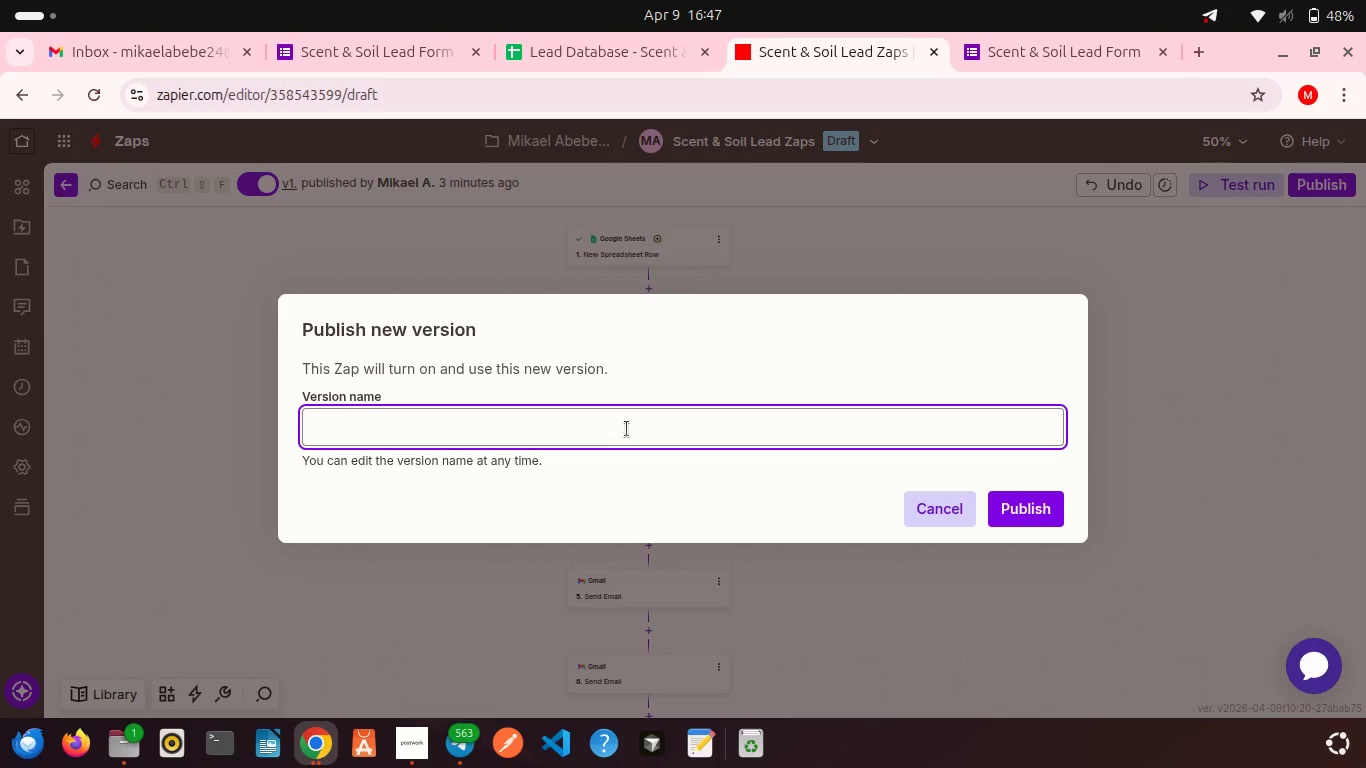 
type(v1.0.01)
 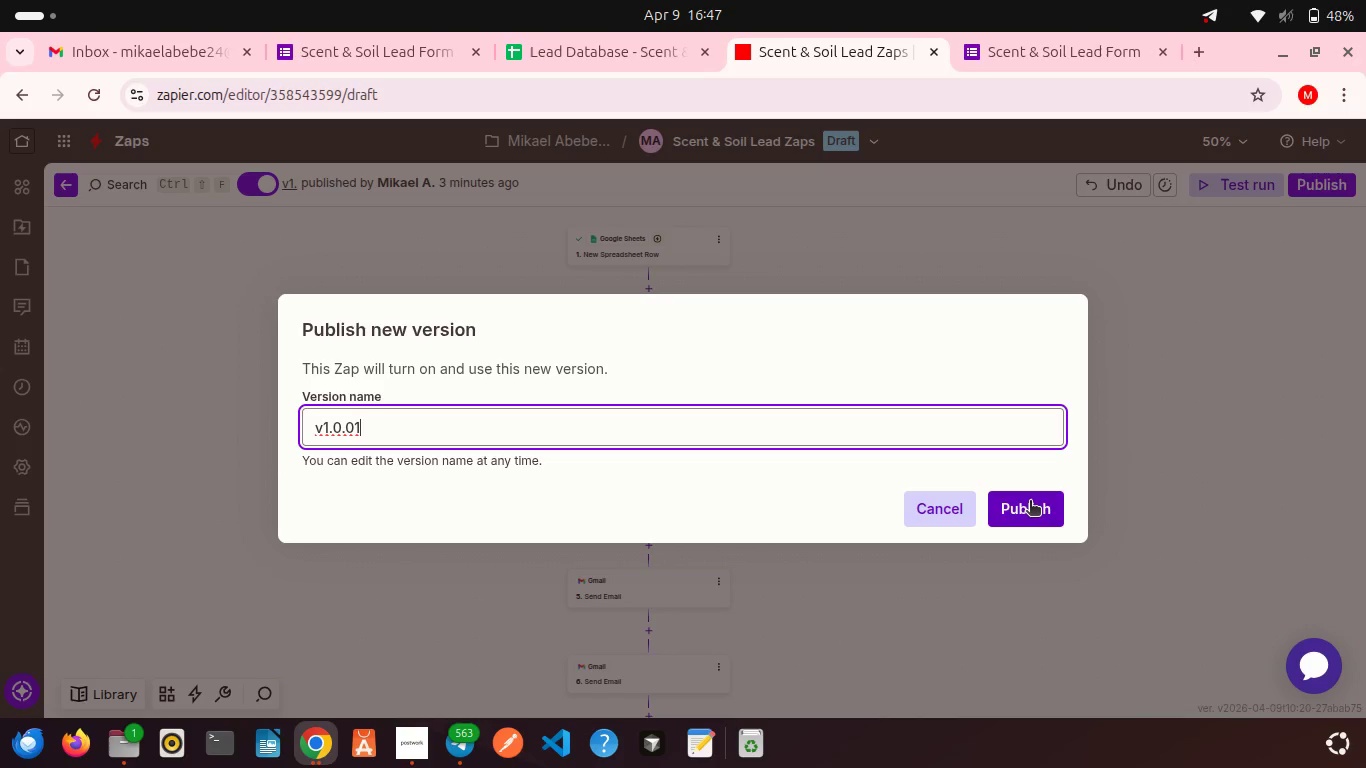 
left_click([1030, 502])
 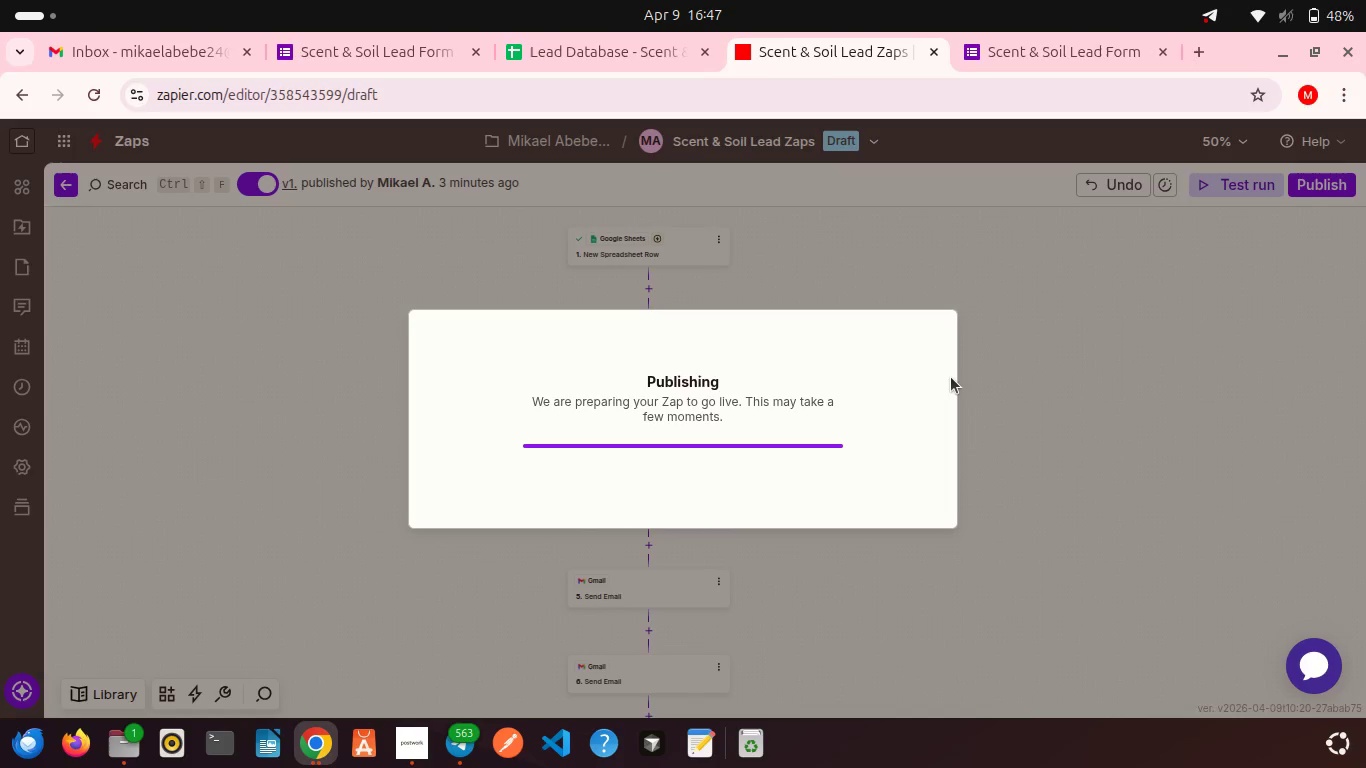 
wait(21.43)
 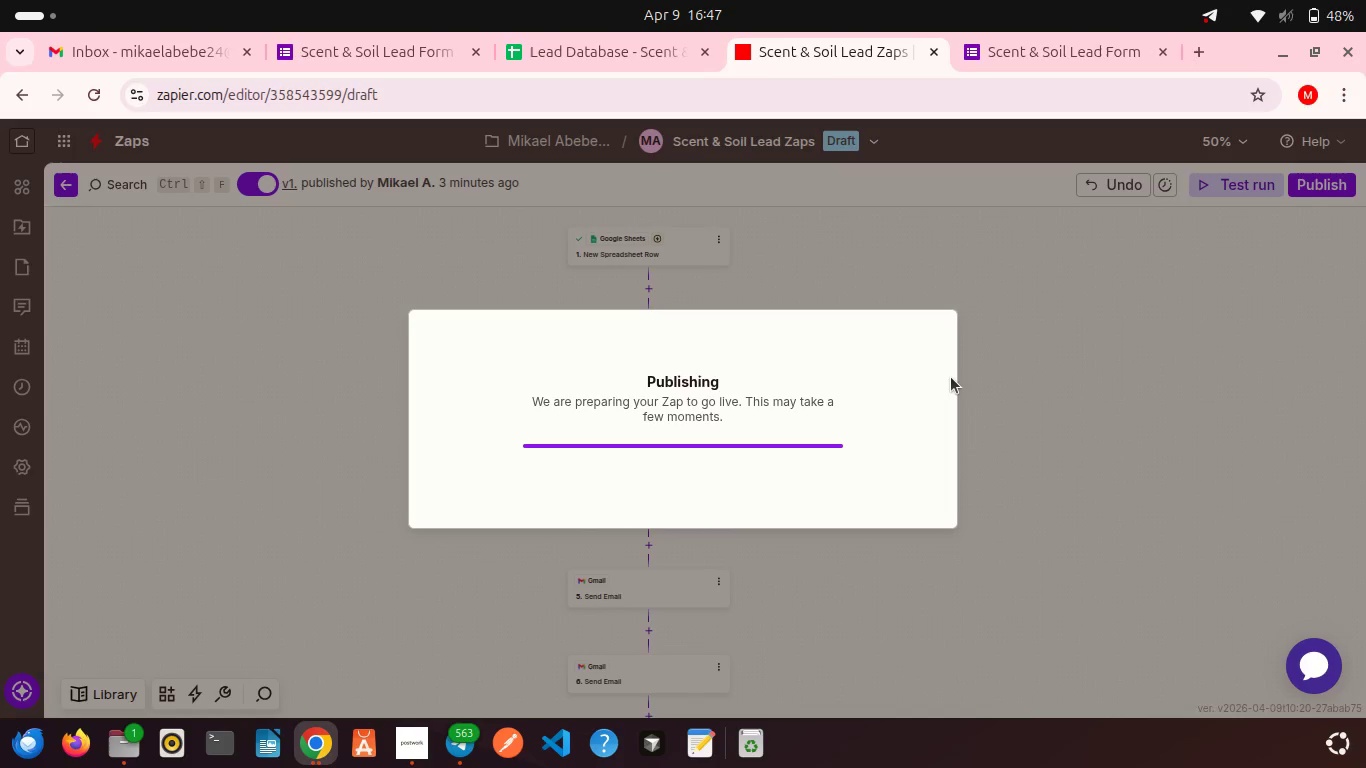 
scroll: coordinate [942, 451], scroll_direction: down, amount: 3.0
 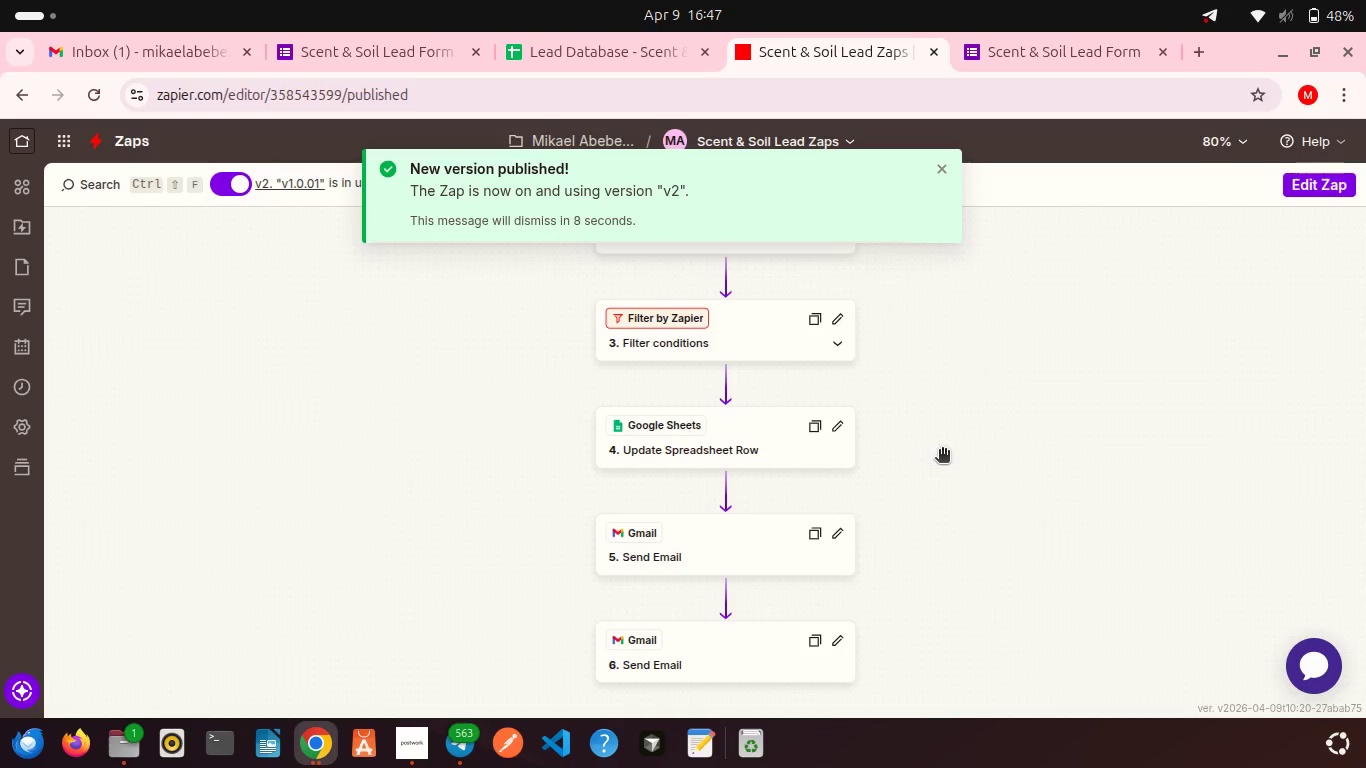 
scroll: coordinate [942, 451], scroll_direction: up, amount: 1.0
 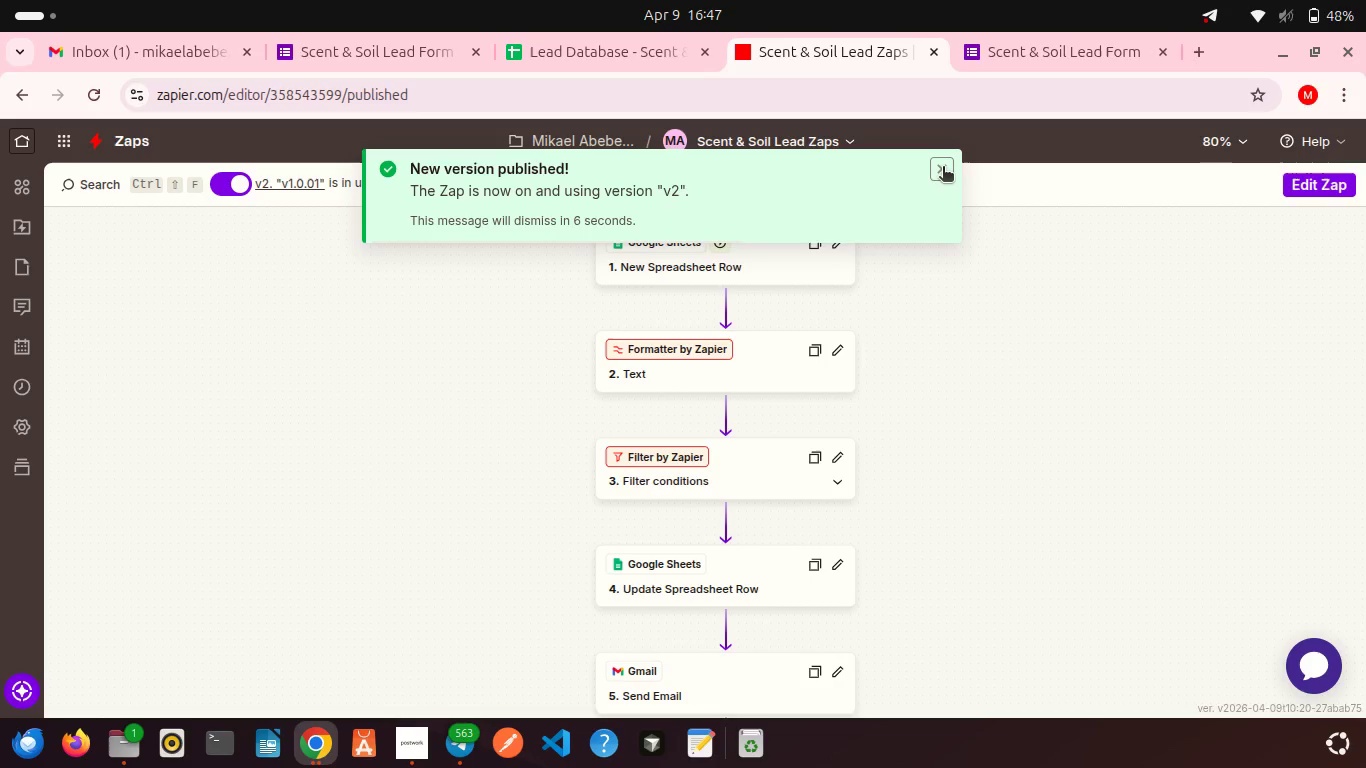 
left_click([943, 168])
 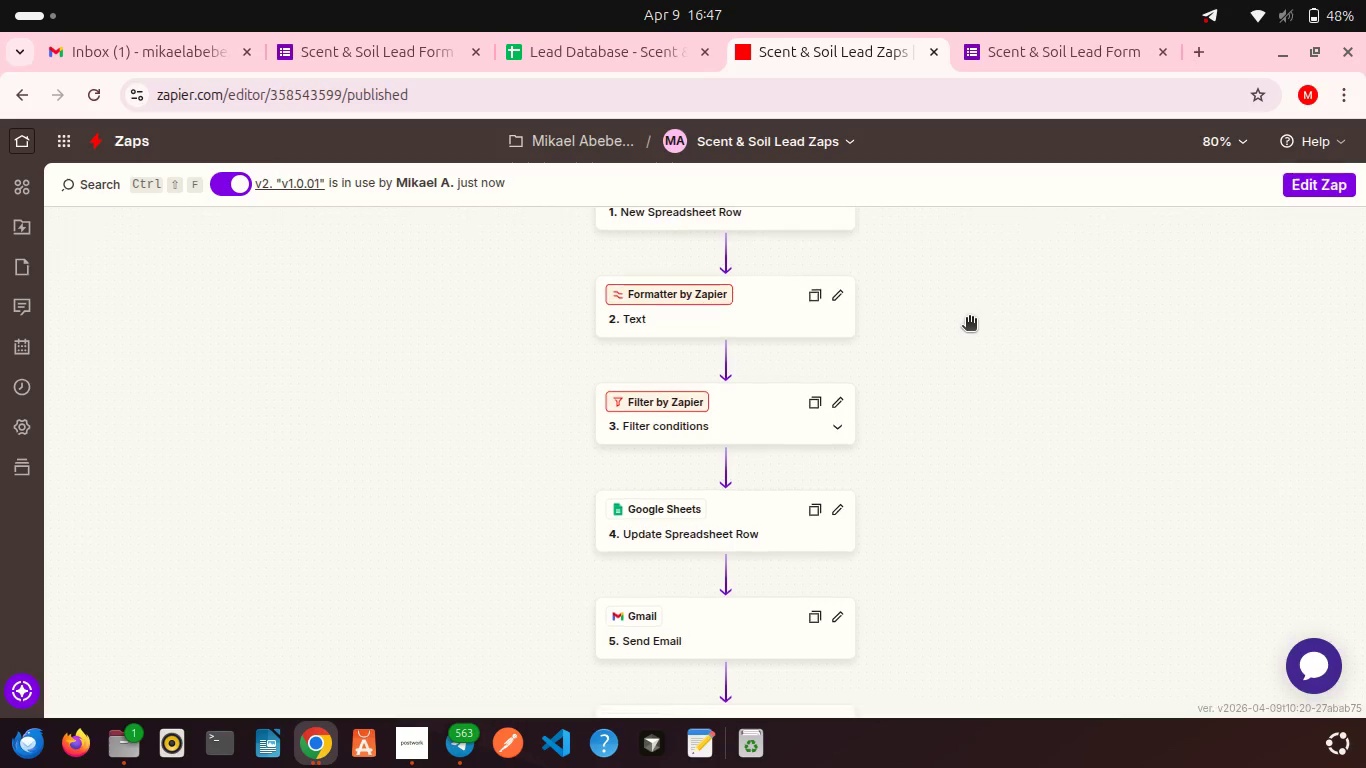 
scroll: coordinate [969, 319], scroll_direction: up, amount: 1.0
 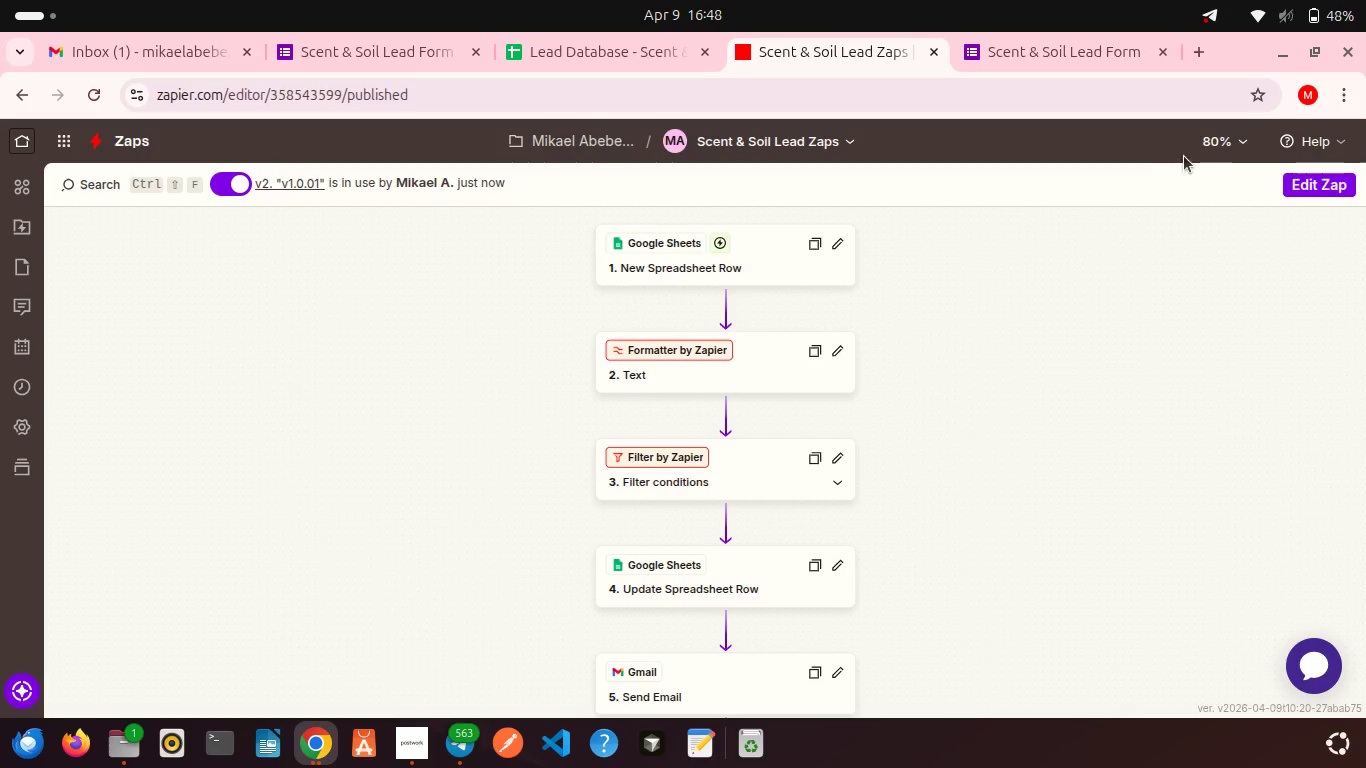 
left_click([1204, 146])
 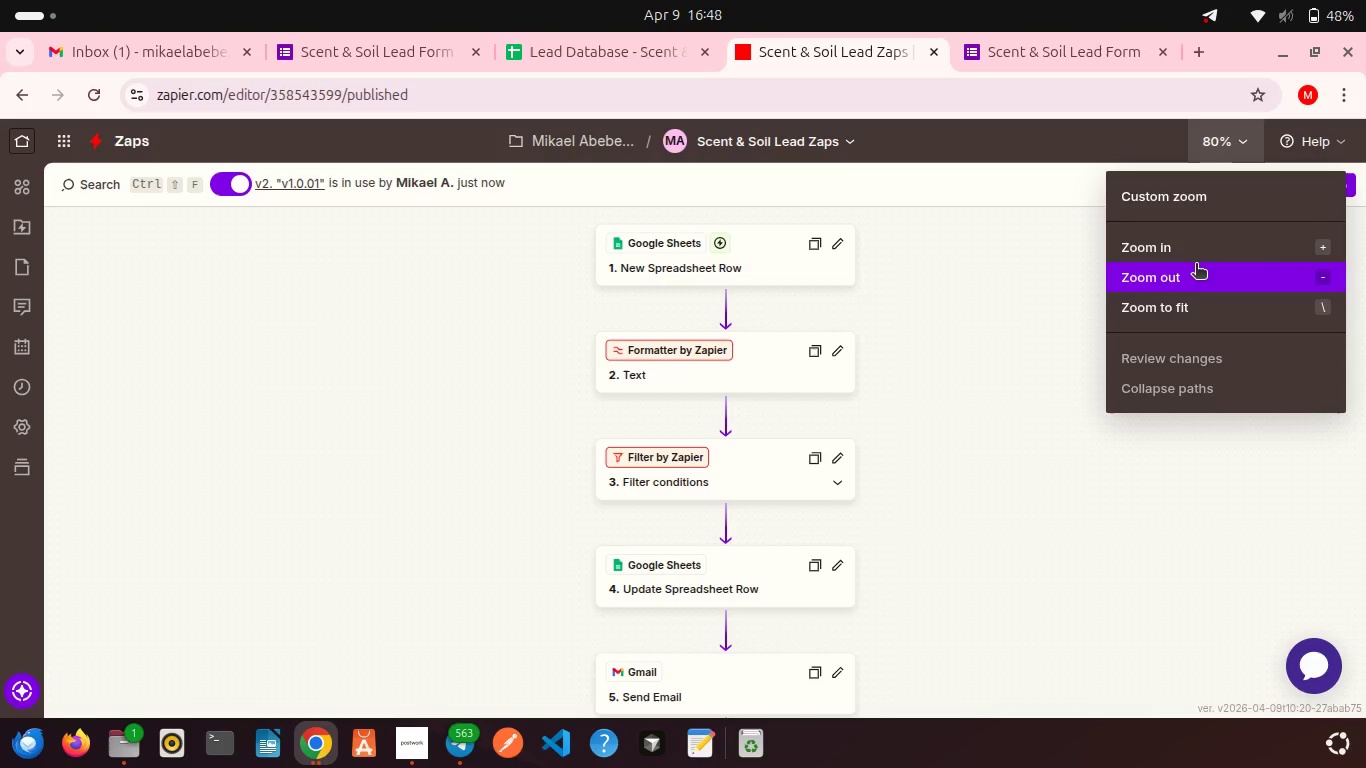 
left_click([1196, 265])
 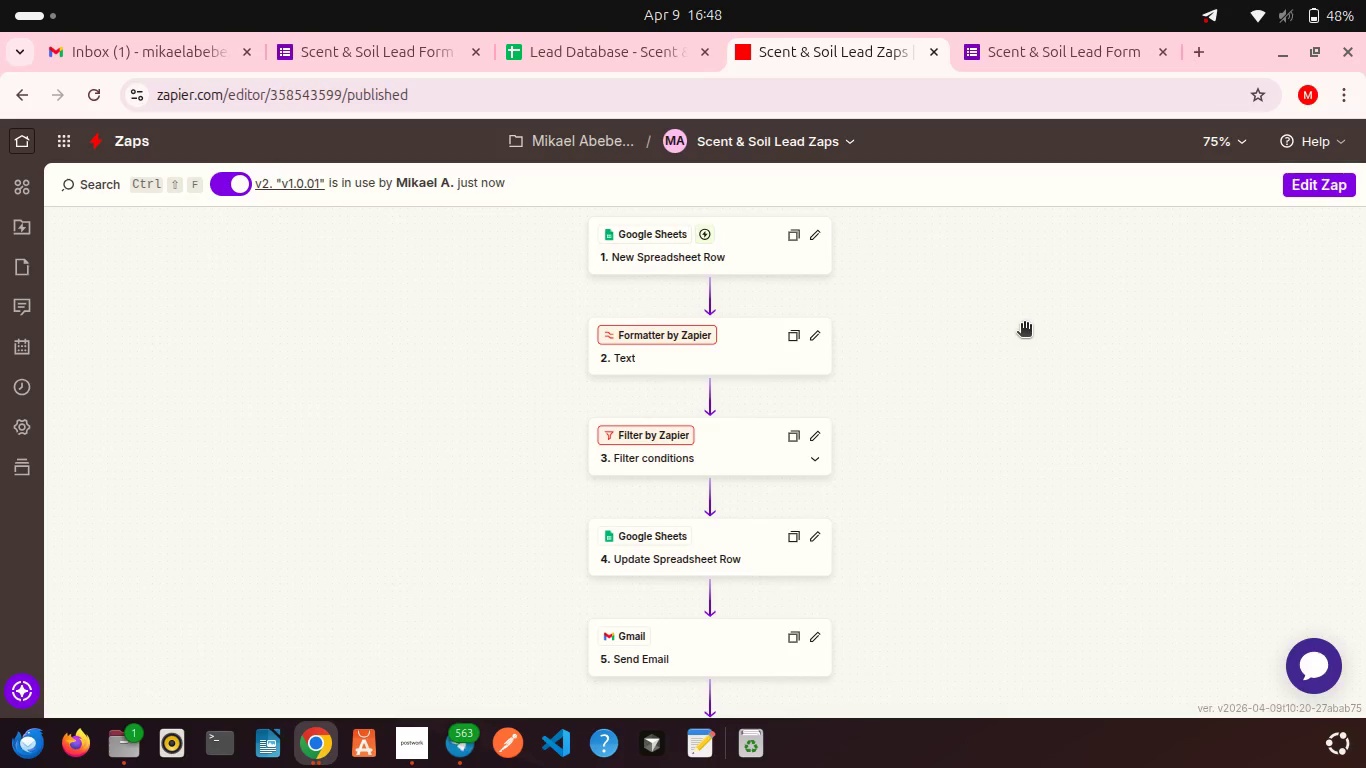 
scroll: coordinate [1024, 325], scroll_direction: down, amount: 2.0
 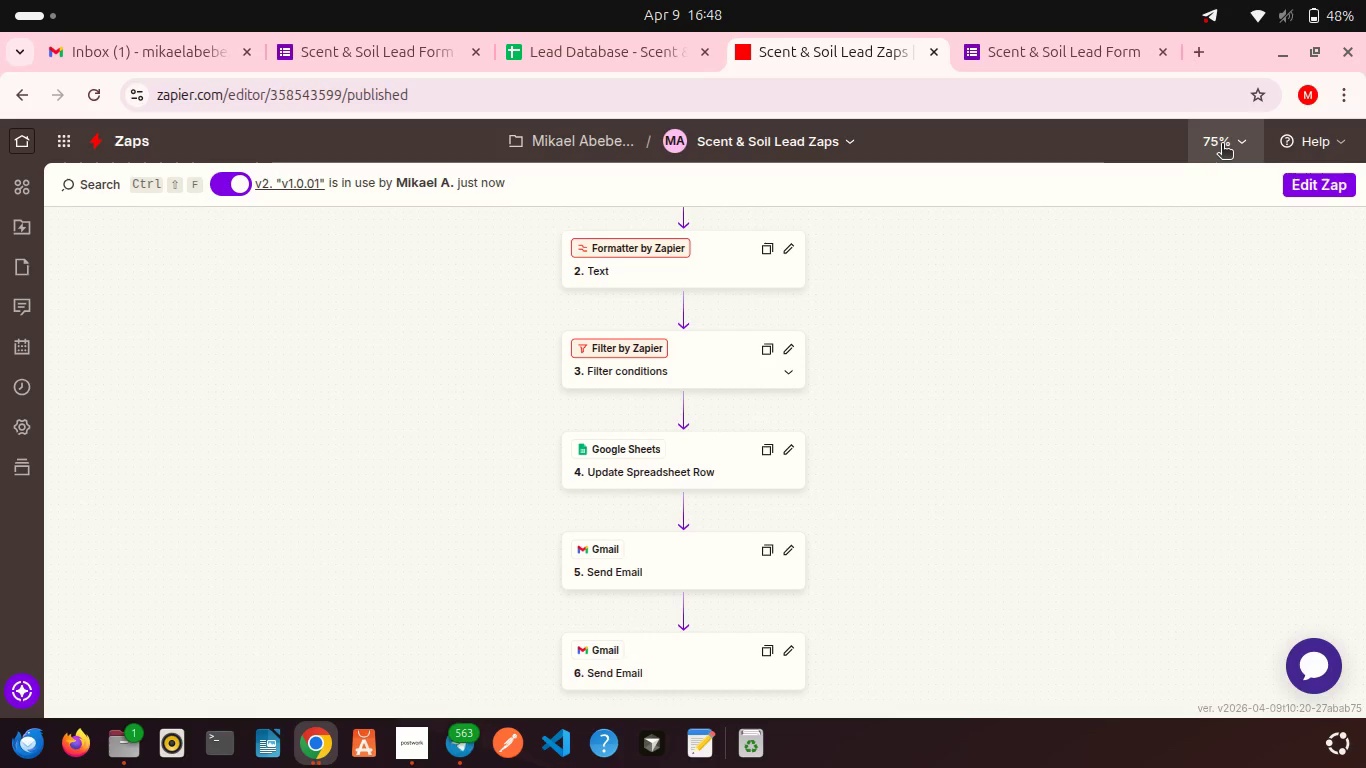 
left_click([1222, 145])
 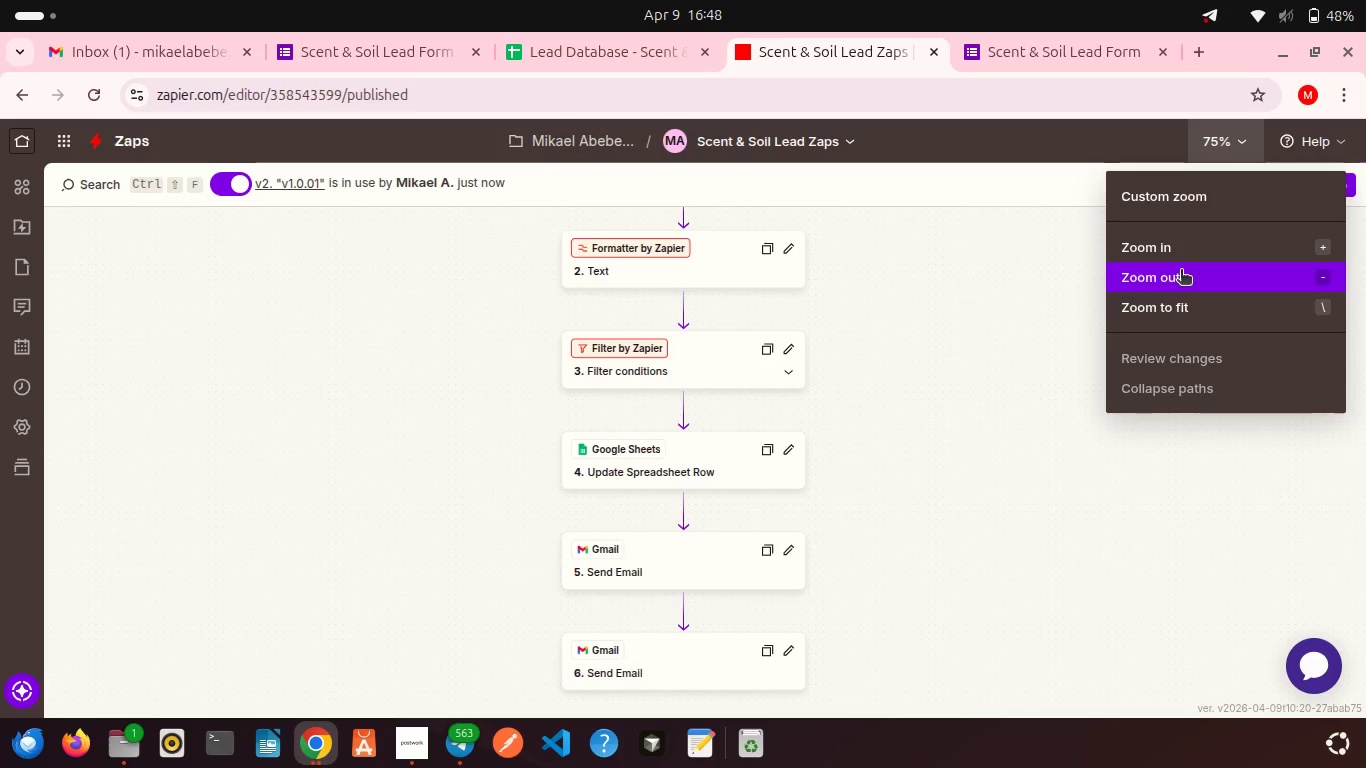 
left_click([1181, 273])
 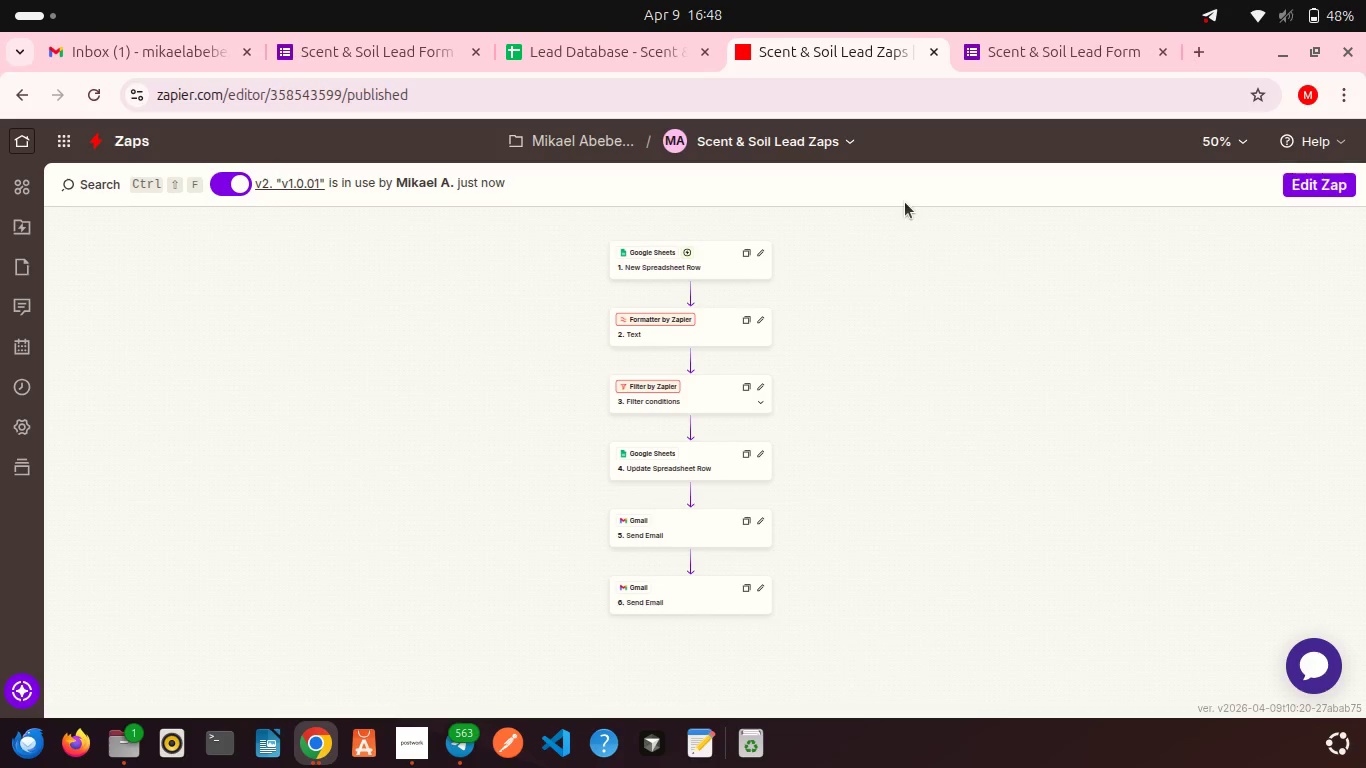 
left_click([720, 136])
 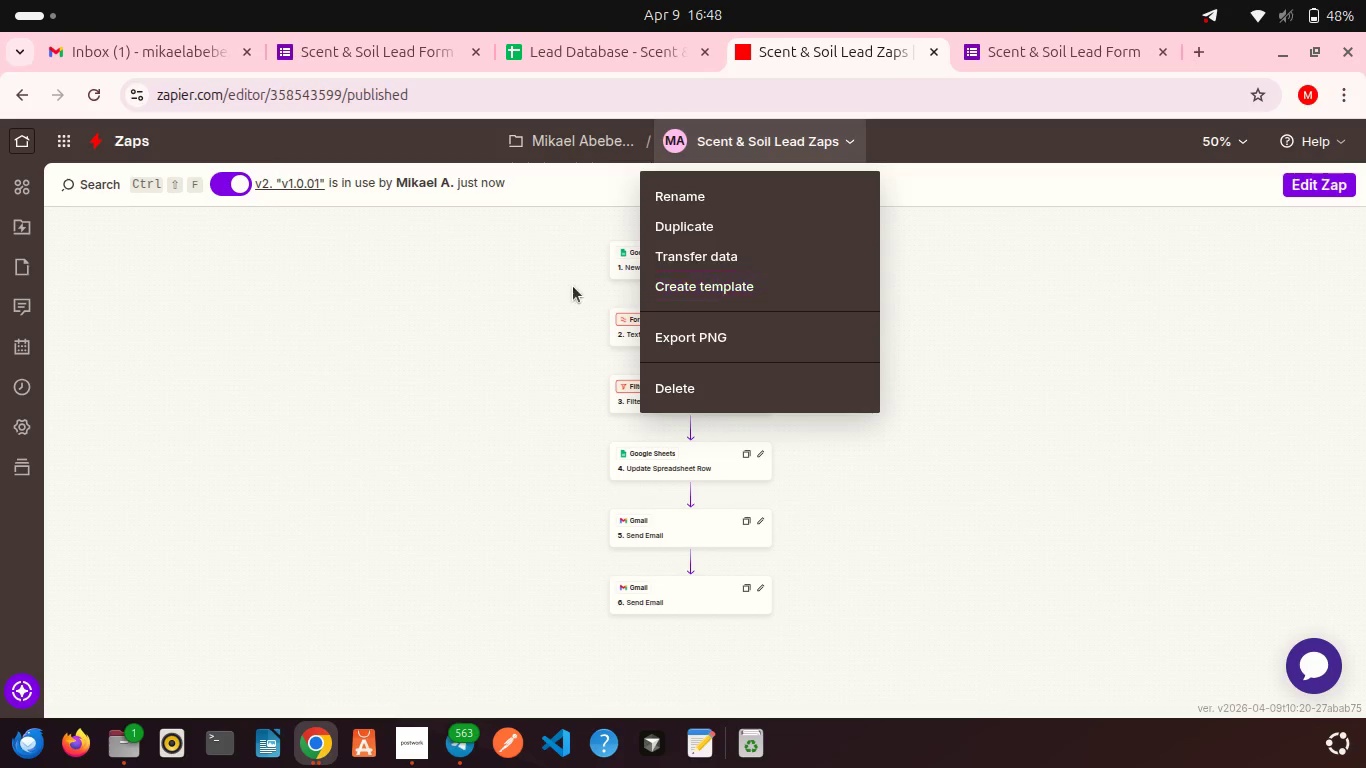 
left_click([545, 302])
 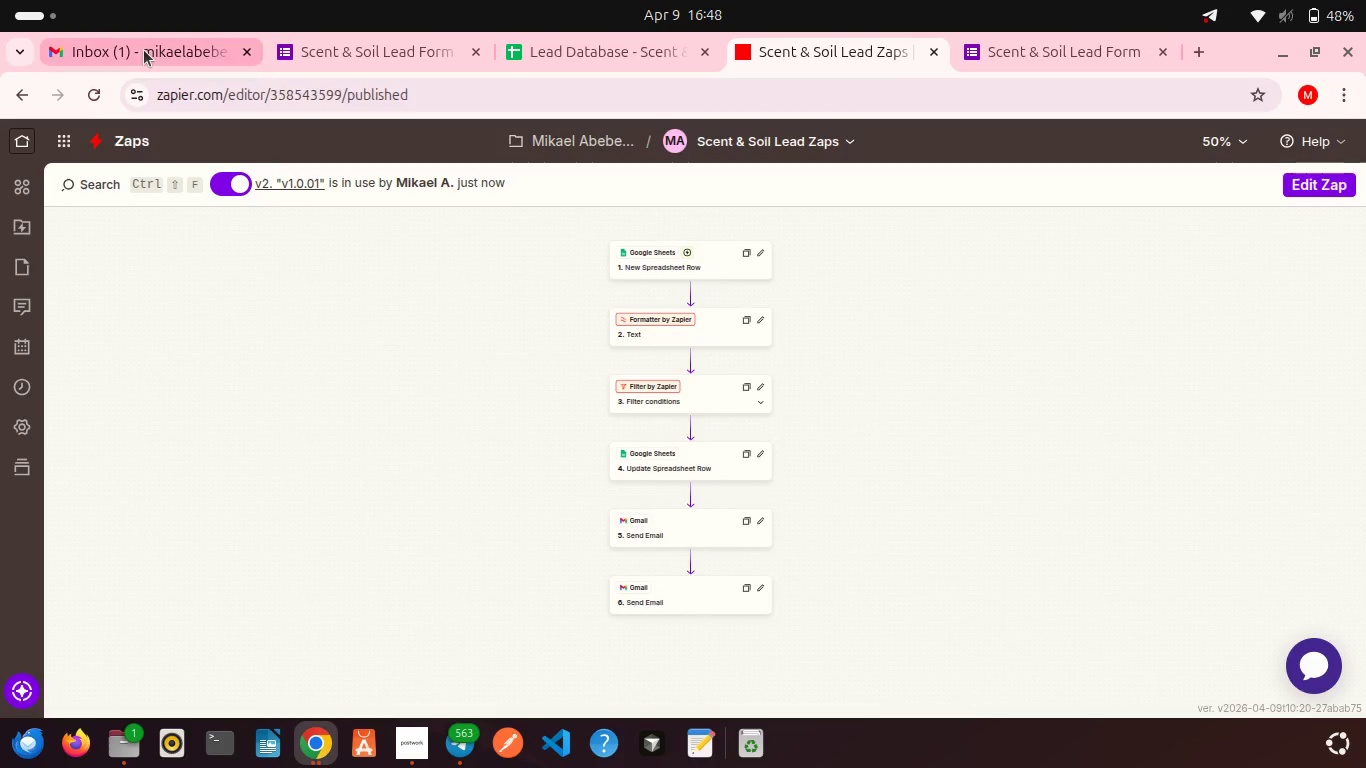 
left_click([144, 50])
 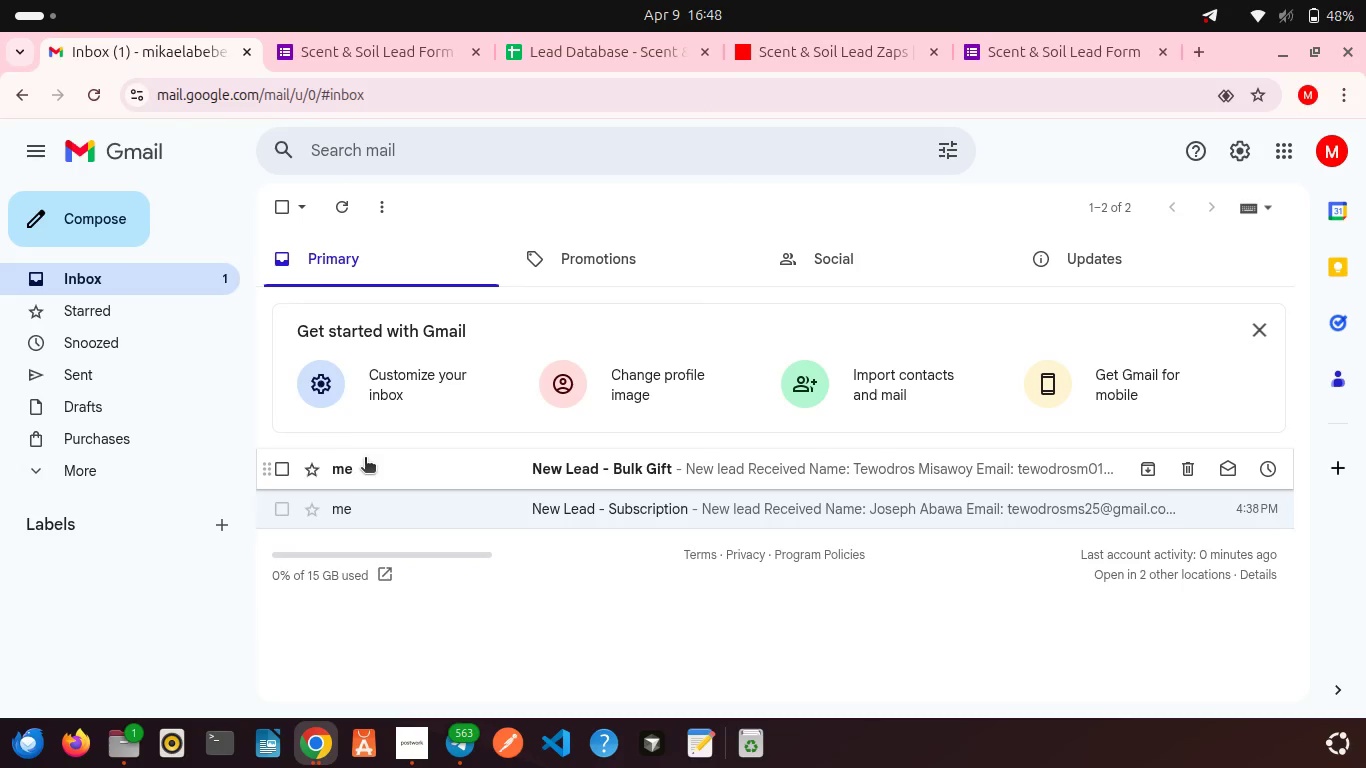 
left_click([365, 459])
 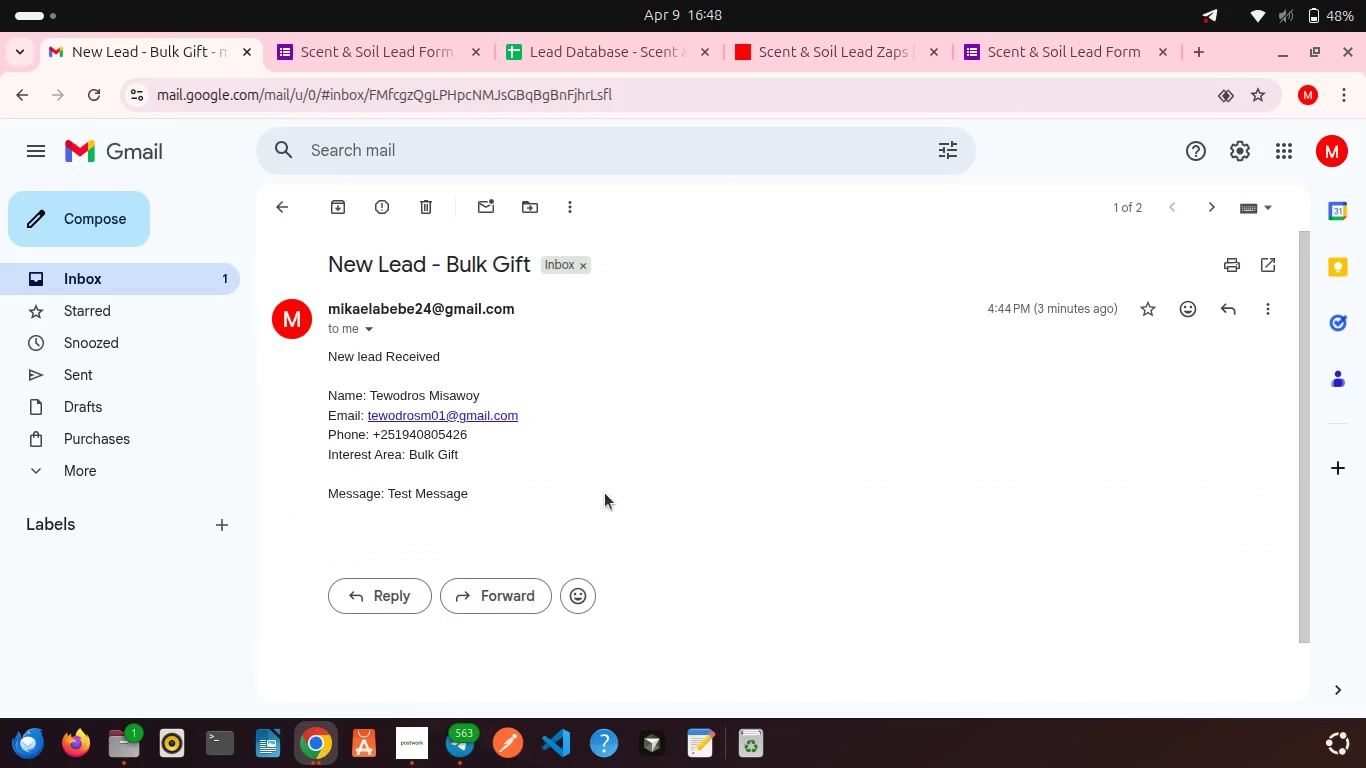 
scroll: coordinate [605, 493], scroll_direction: down, amount: 7.0
 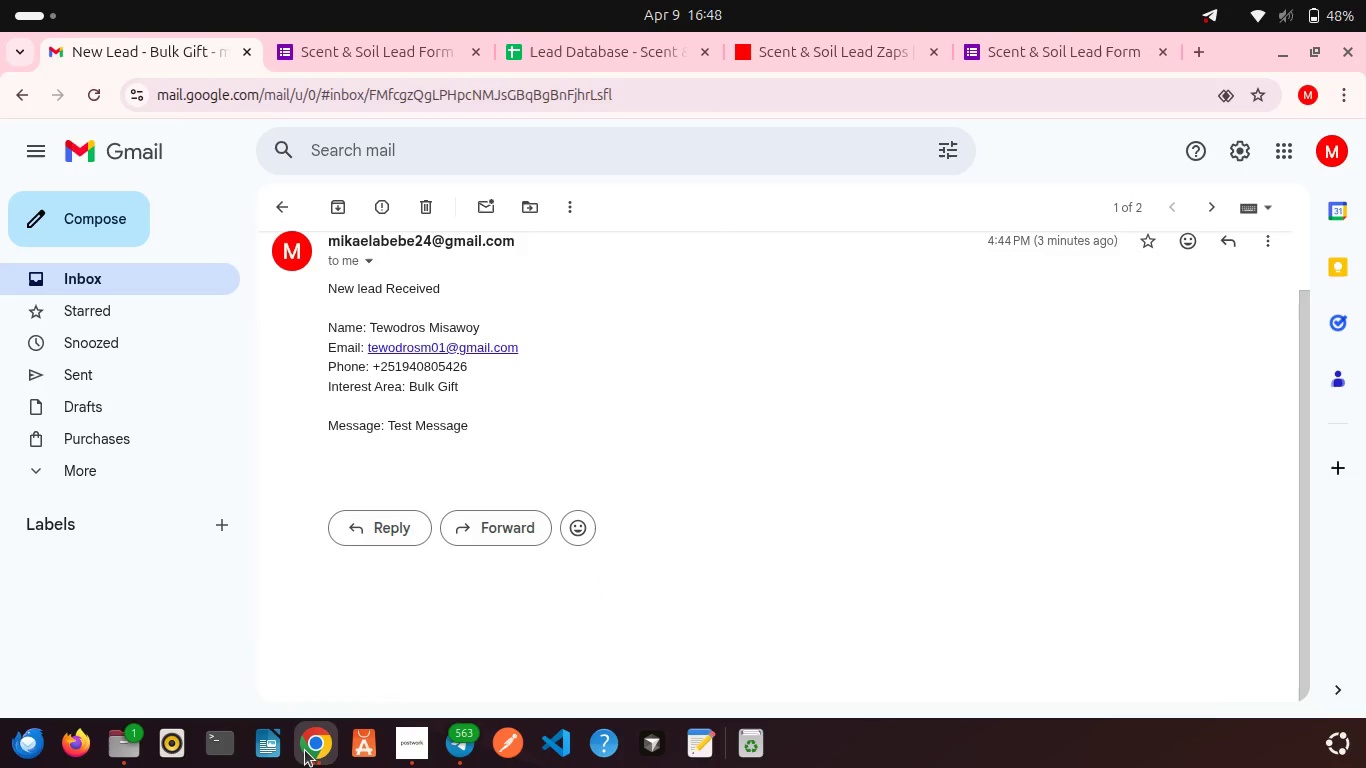 
left_click([305, 750])
 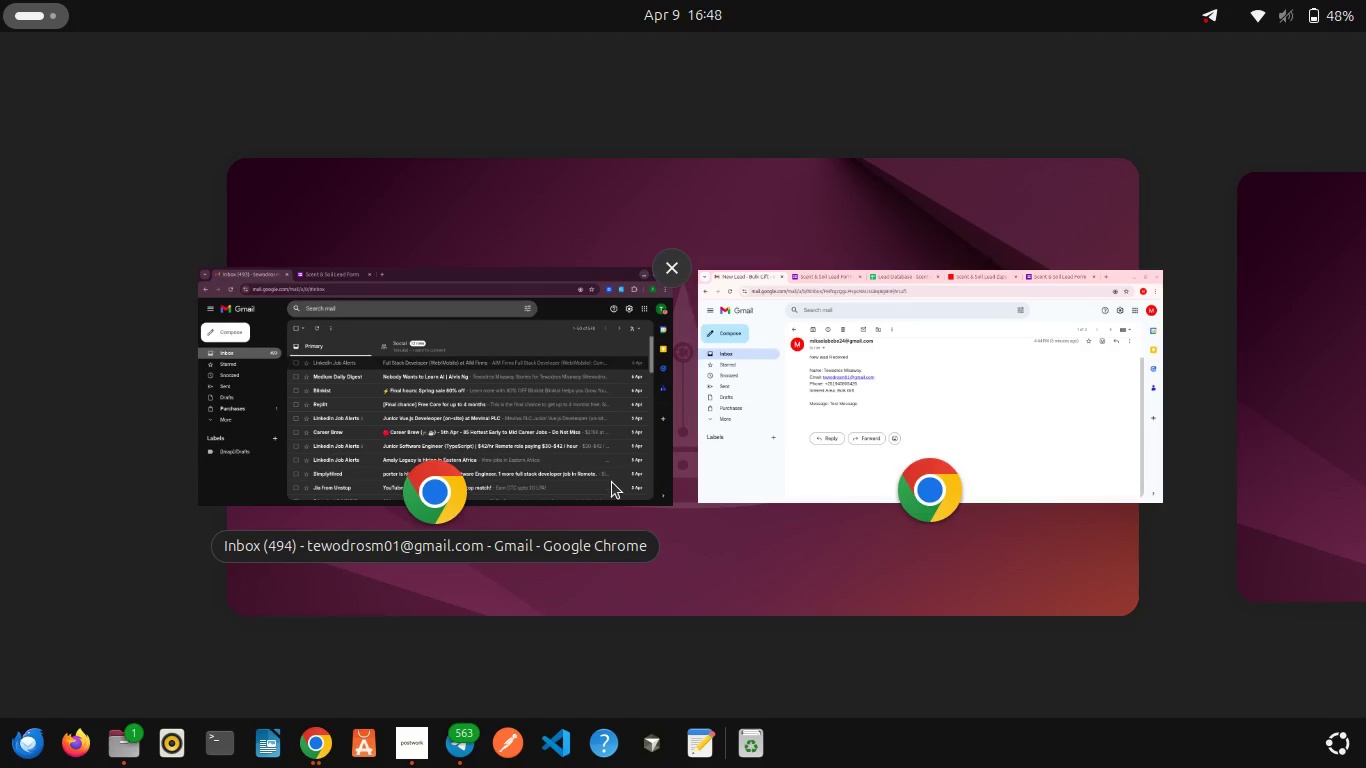 
left_click([536, 441])
 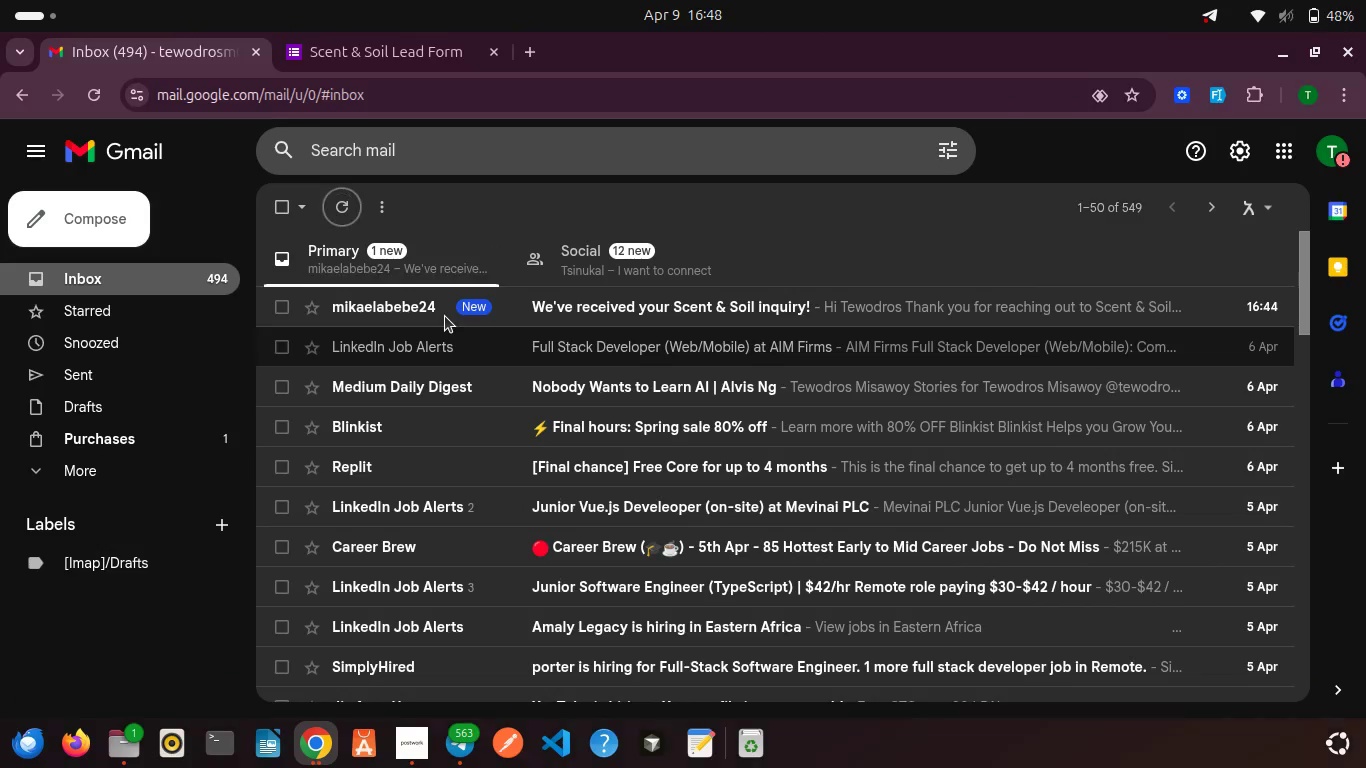 
scroll: coordinate [445, 316], scroll_direction: up, amount: 8.0